 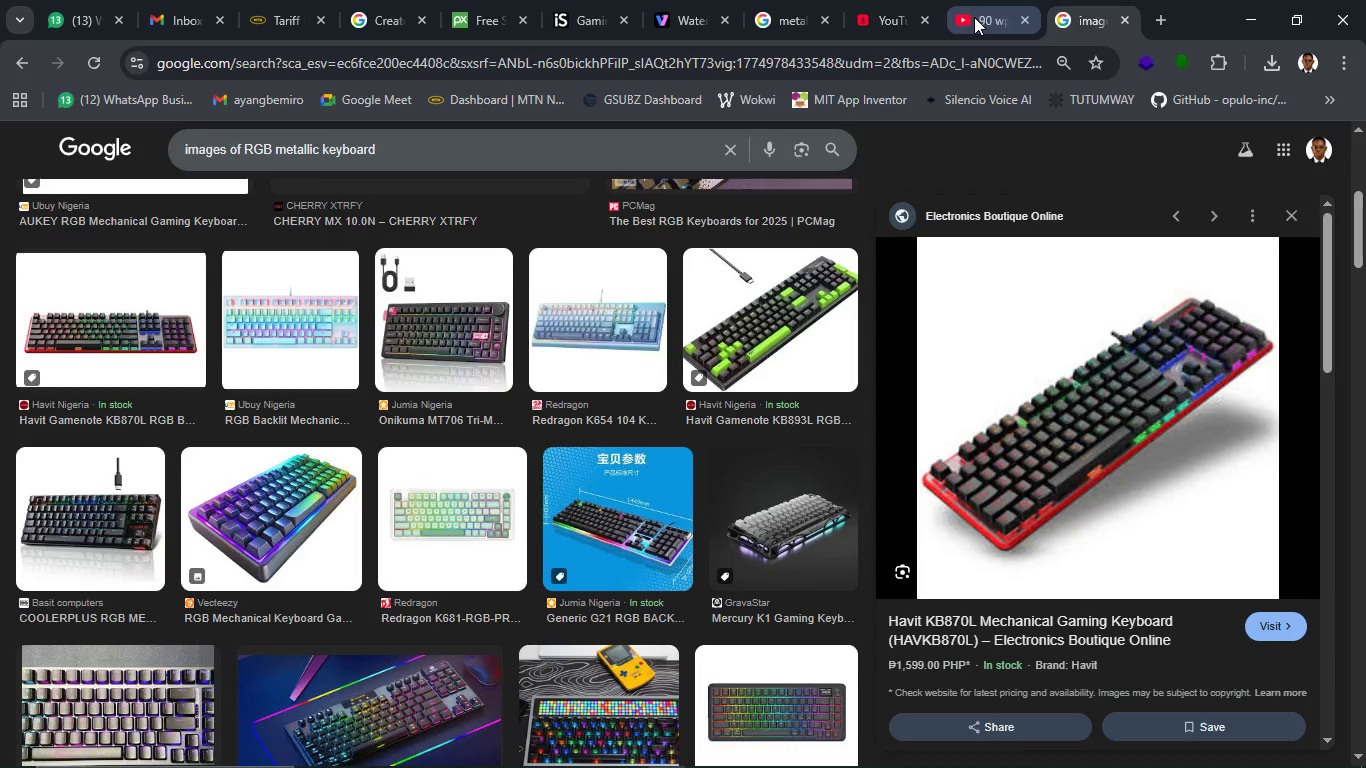 
left_click([929, 25])
 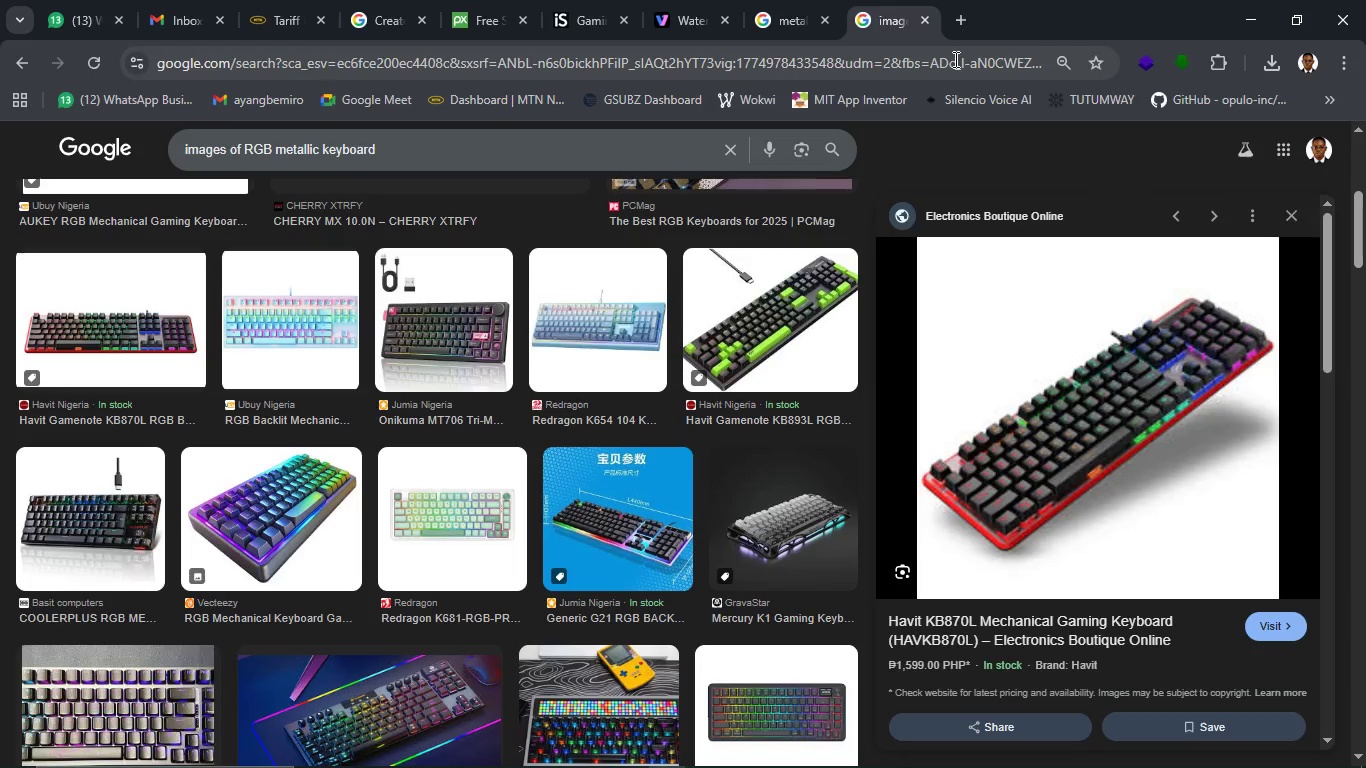 
wait(7.34)
 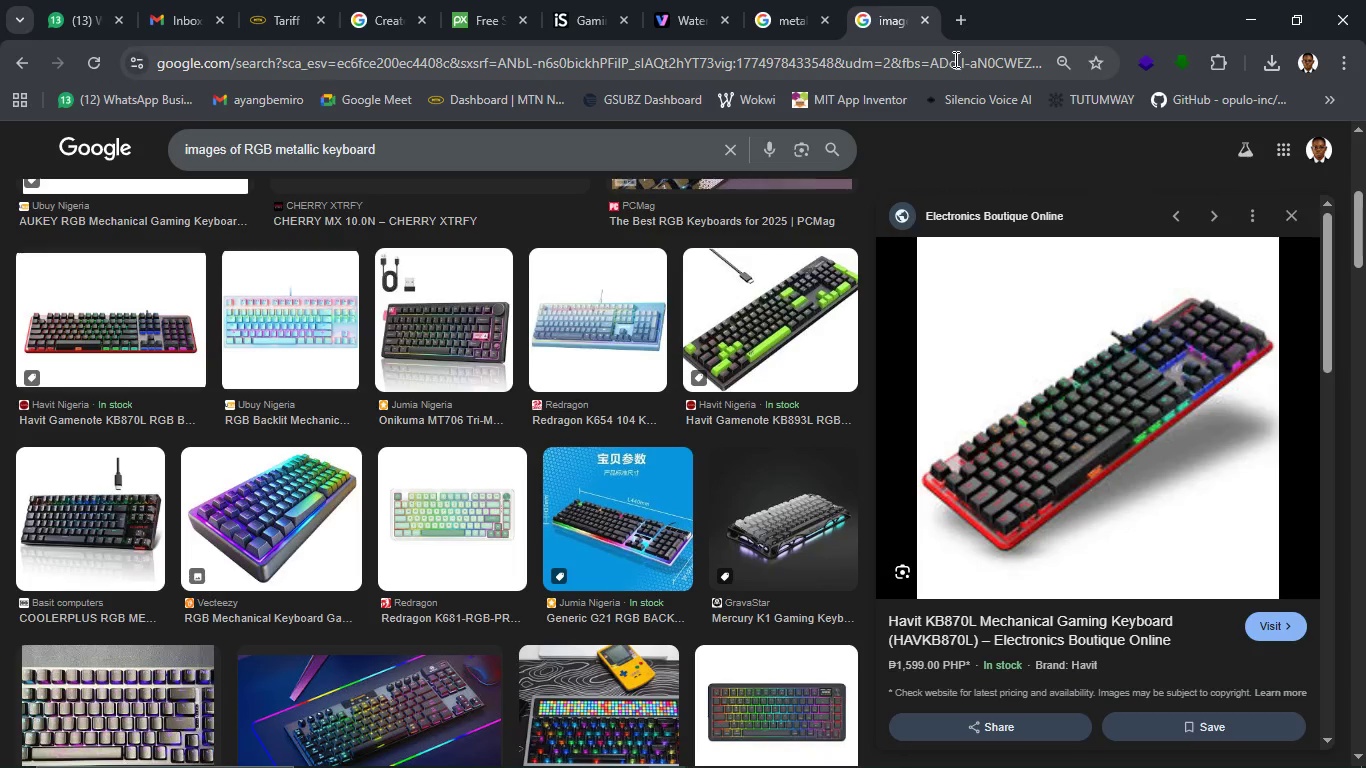 
left_click([954, 59])
 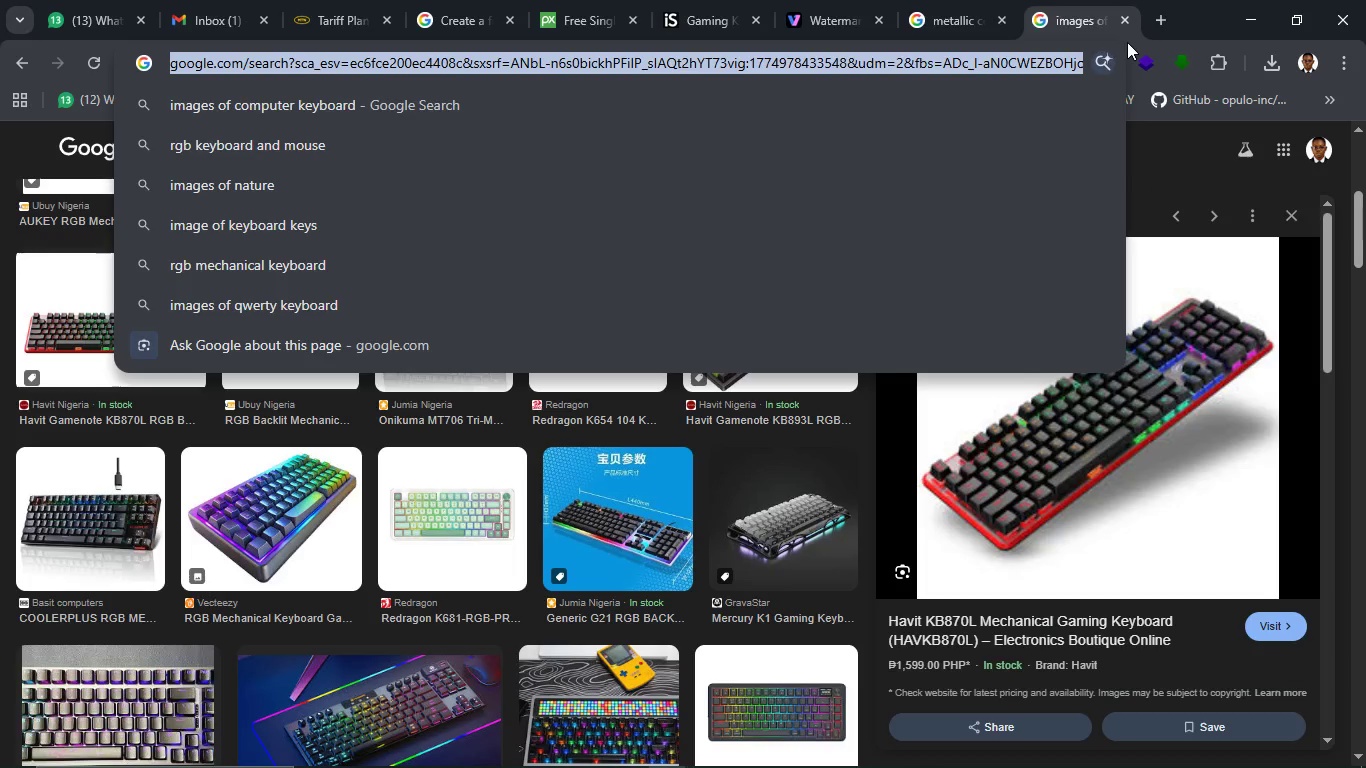 
wait(6.86)
 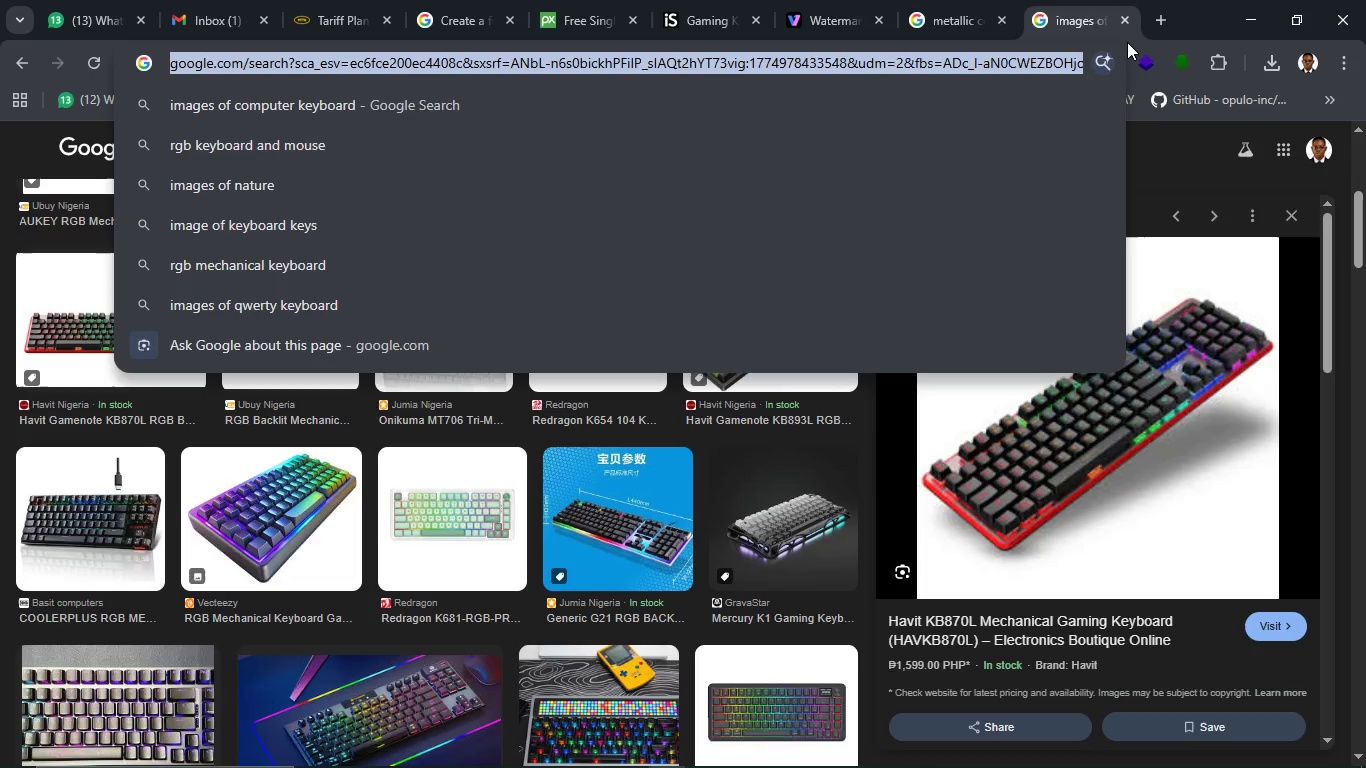 
type(cout )
key(Backspace)
 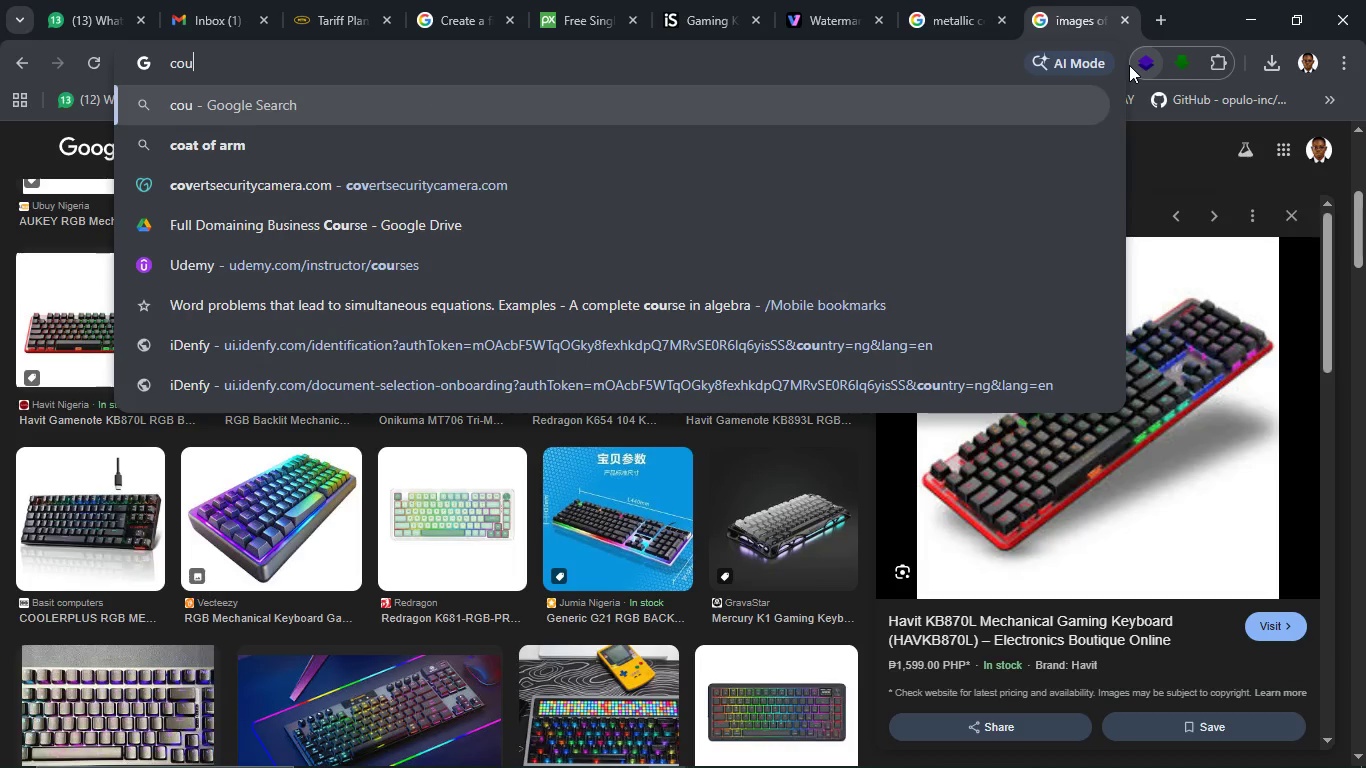 
key(Backspace)
type(nt up video clip)
 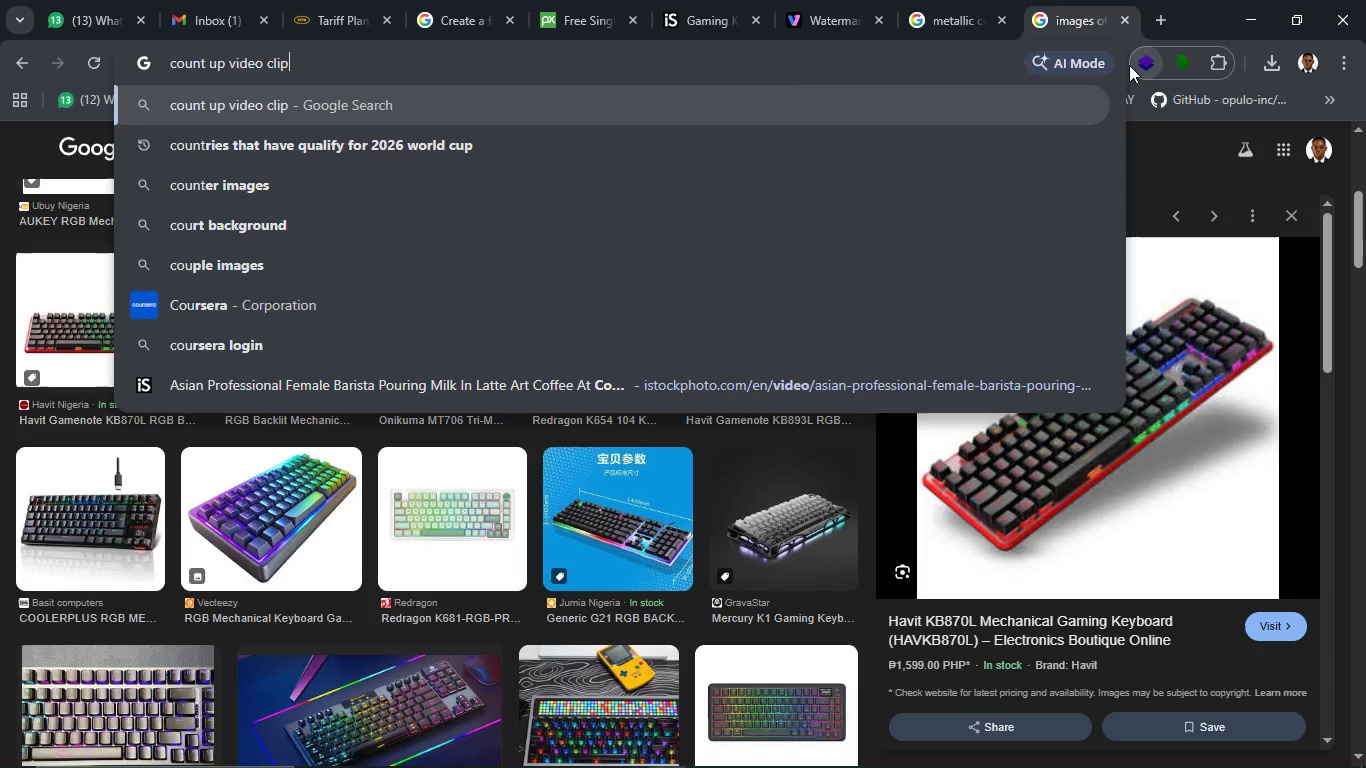 
key(Enter)
 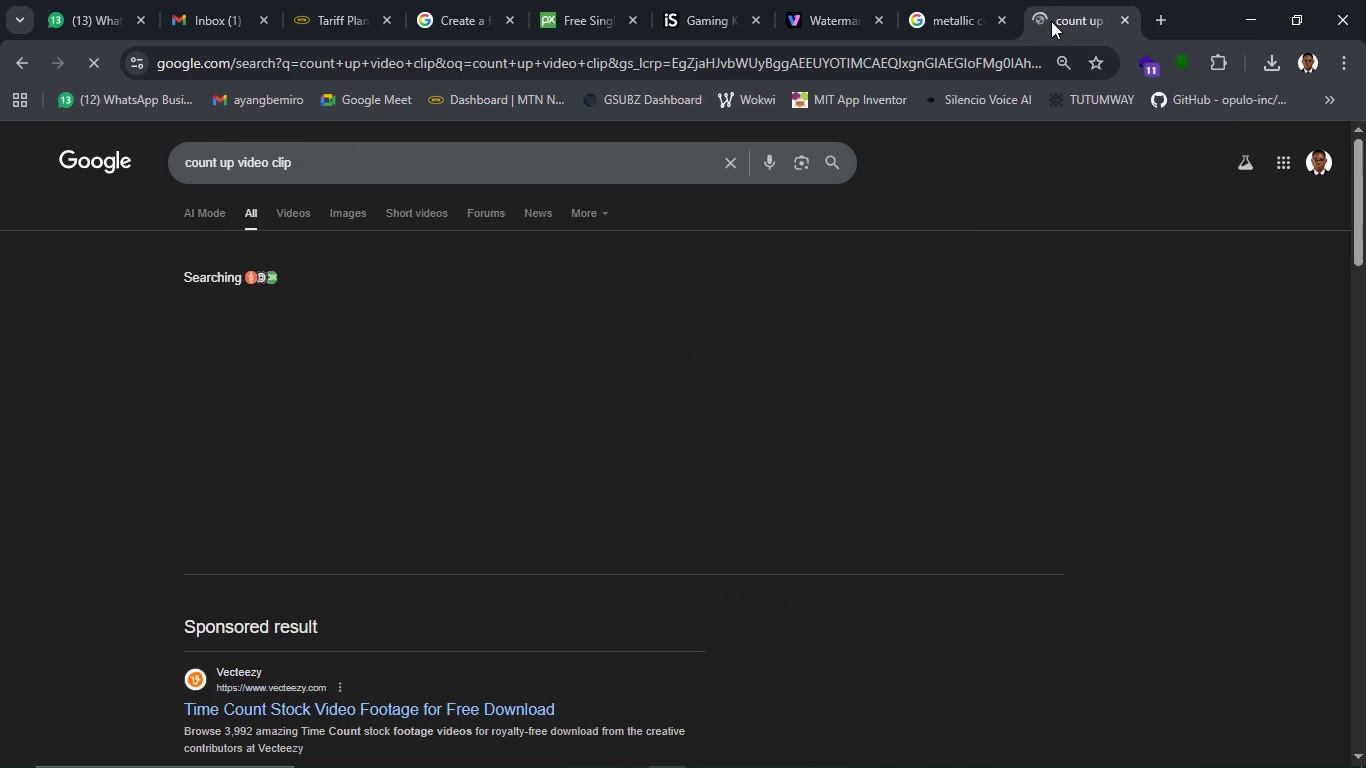 
left_click([980, 12])
 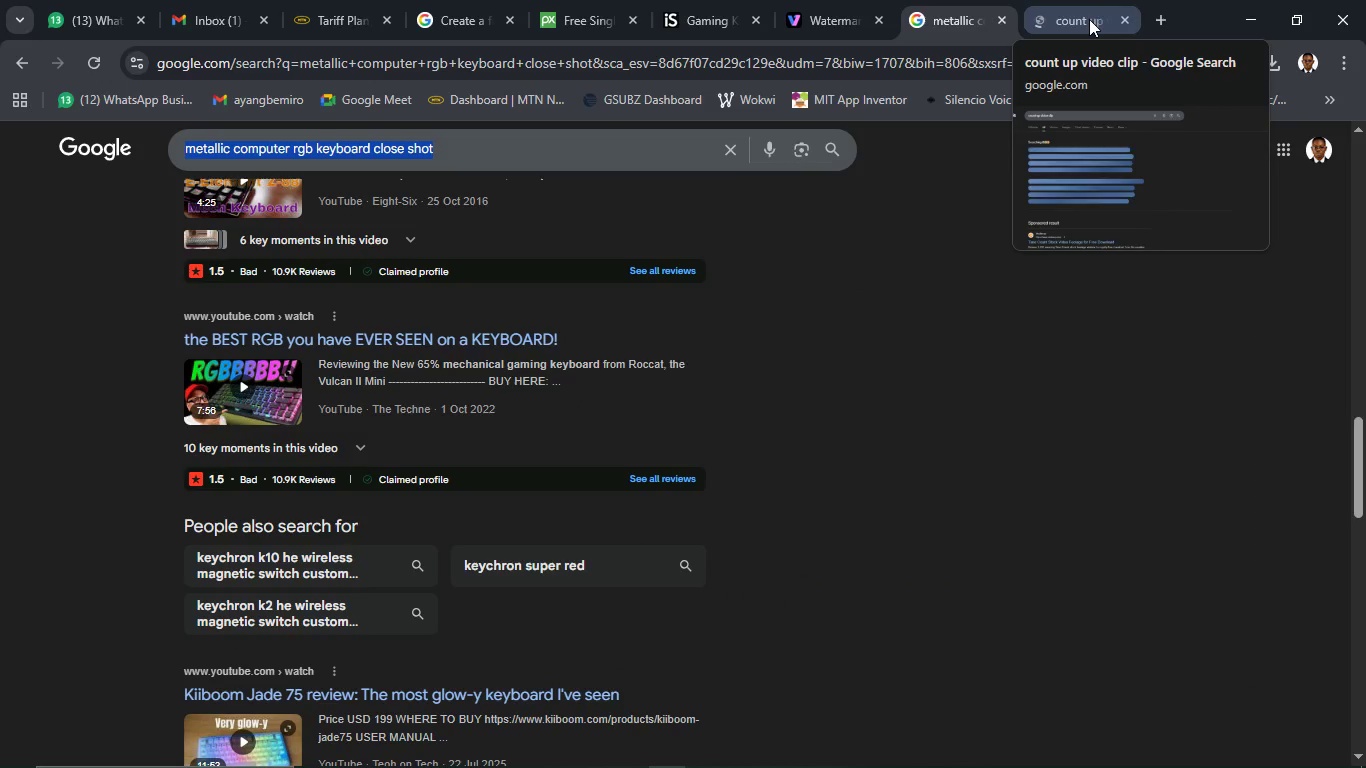 
left_click([1089, 19])
 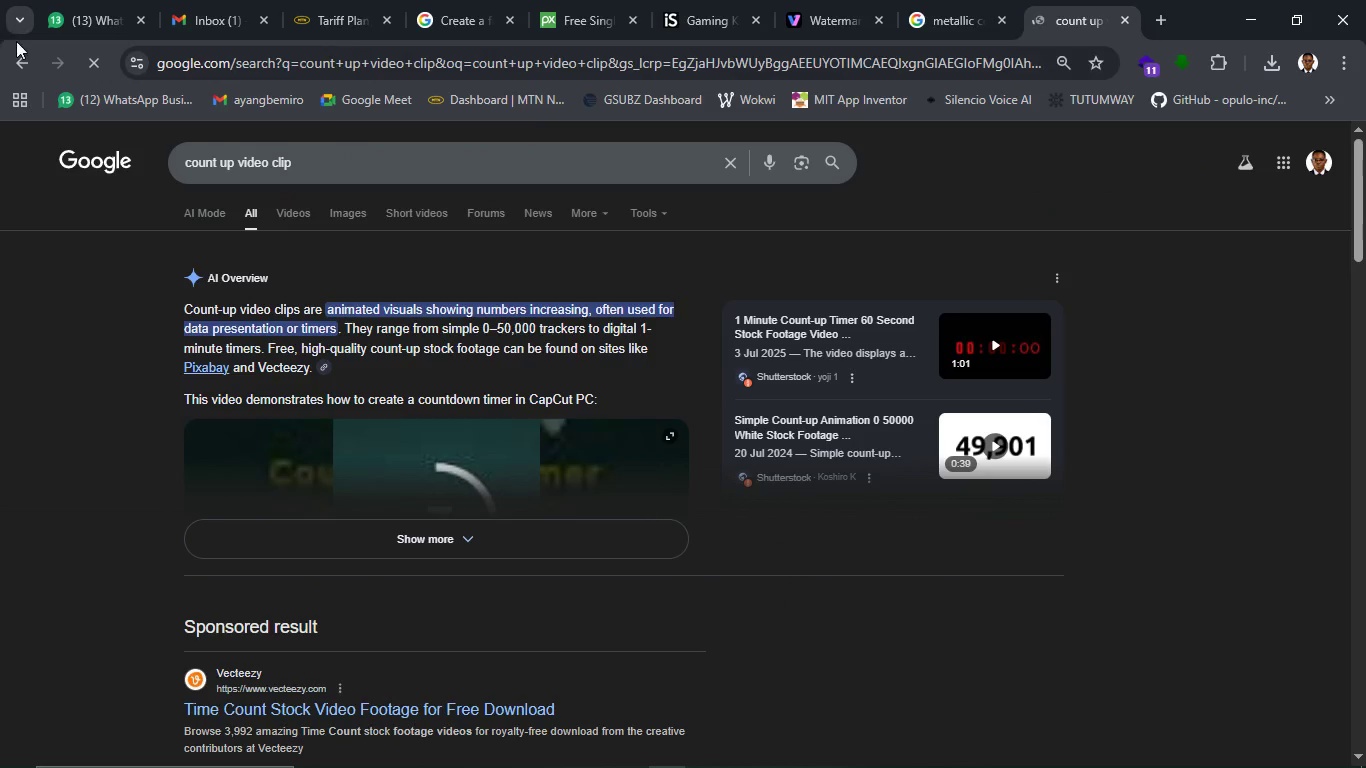 
left_click([16, 60])
 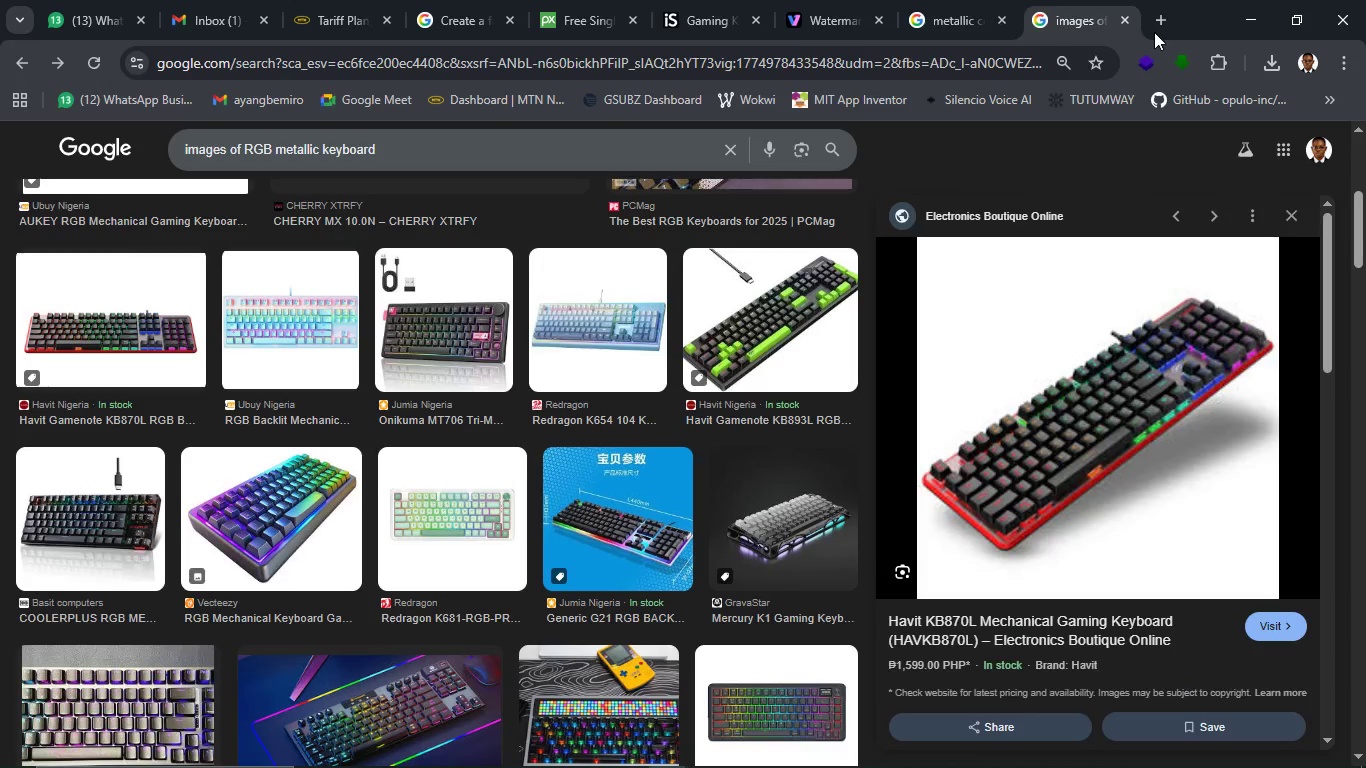 
left_click([1160, 23])
 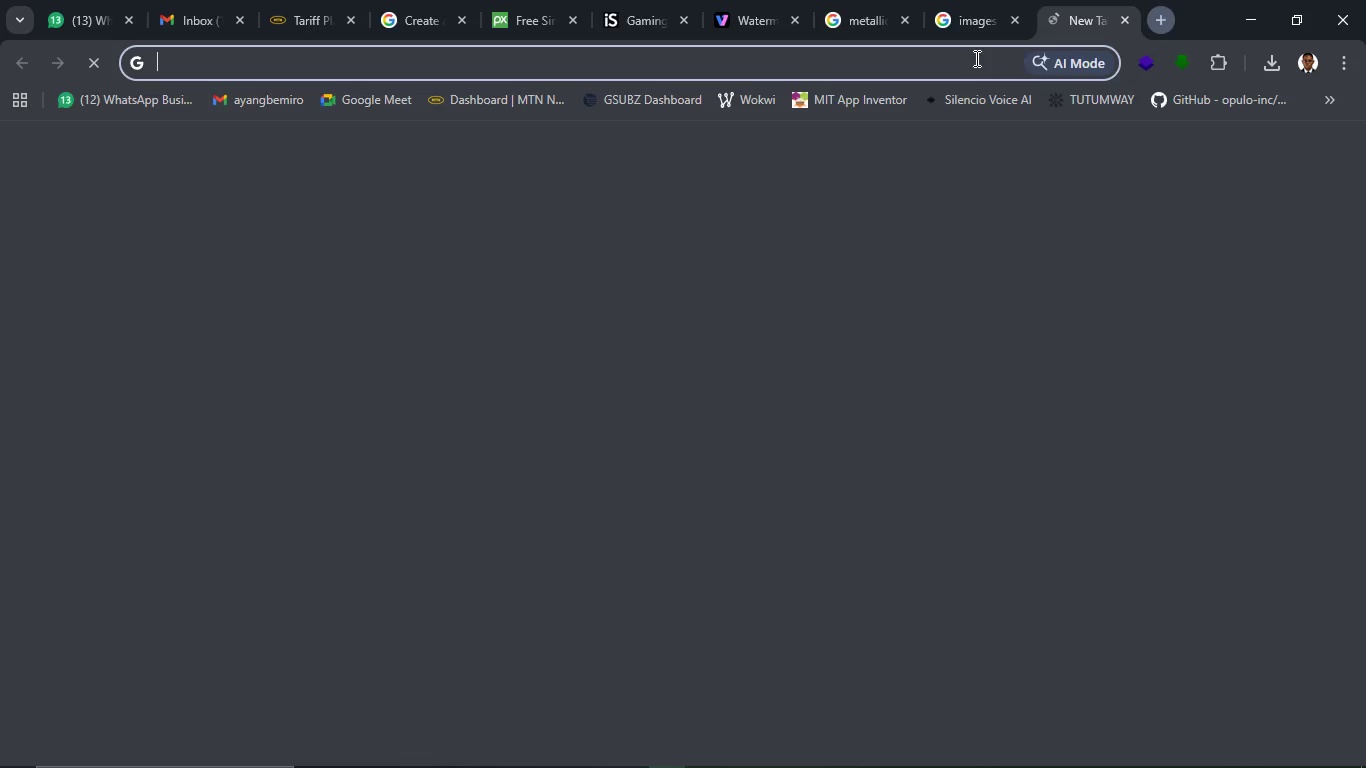 
left_click([966, 62])
 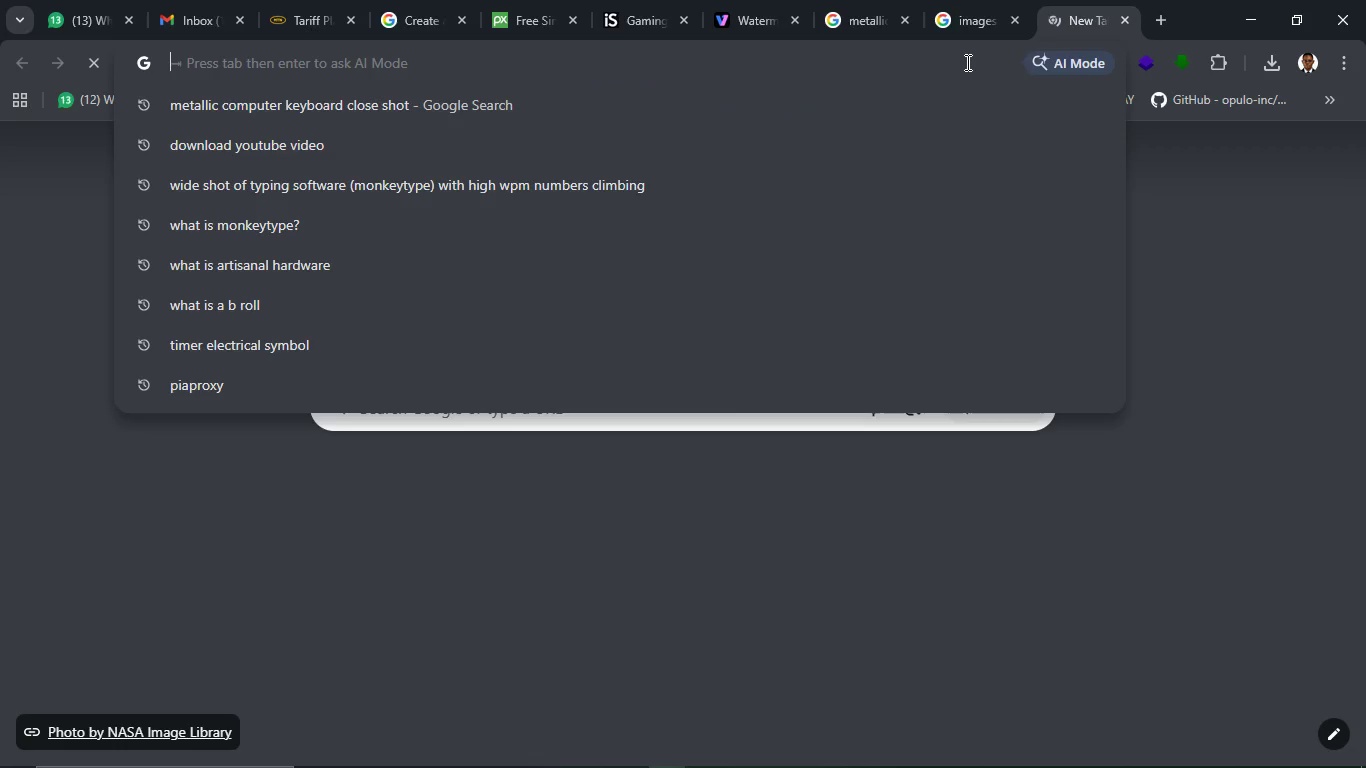 
type(count up vifro)
key(Backspace)
key(Backspace)
key(Backspace)
type(deo clip)
 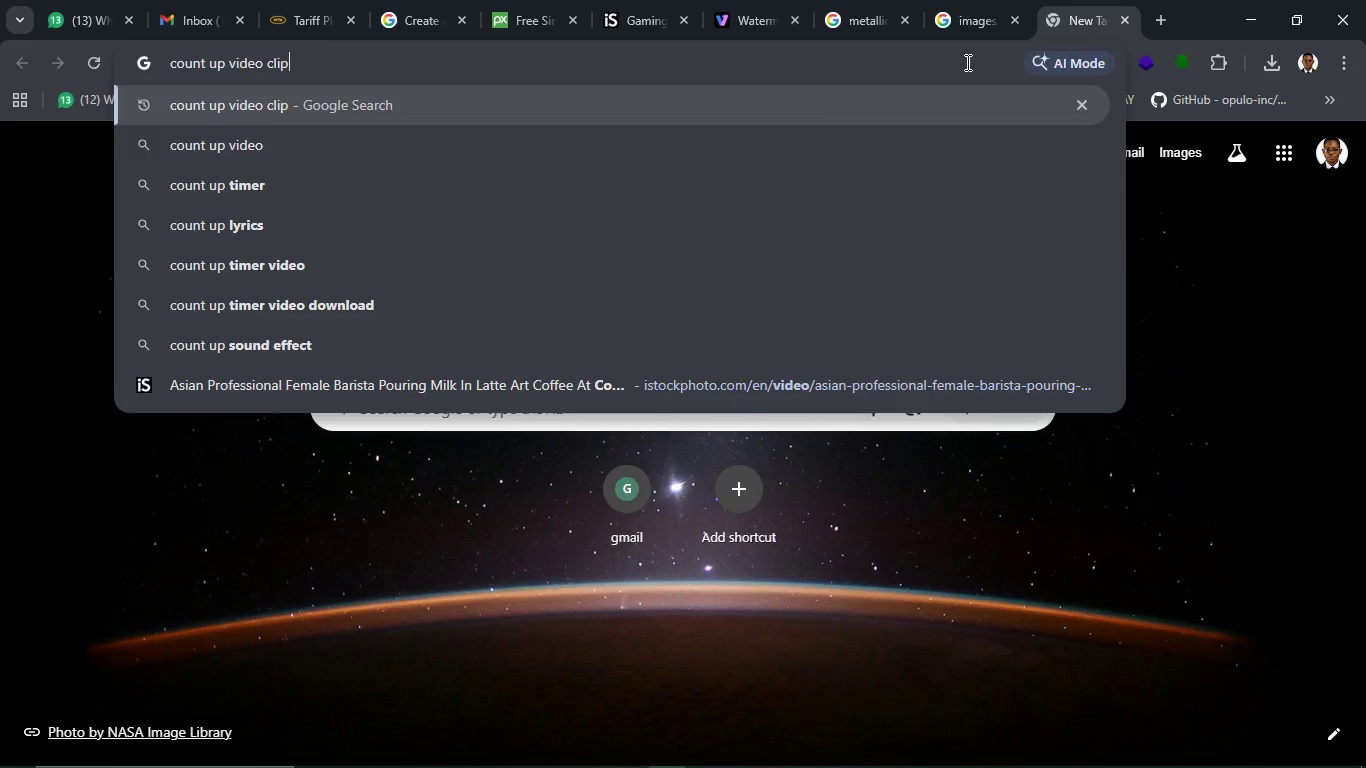 
key(Enter)
 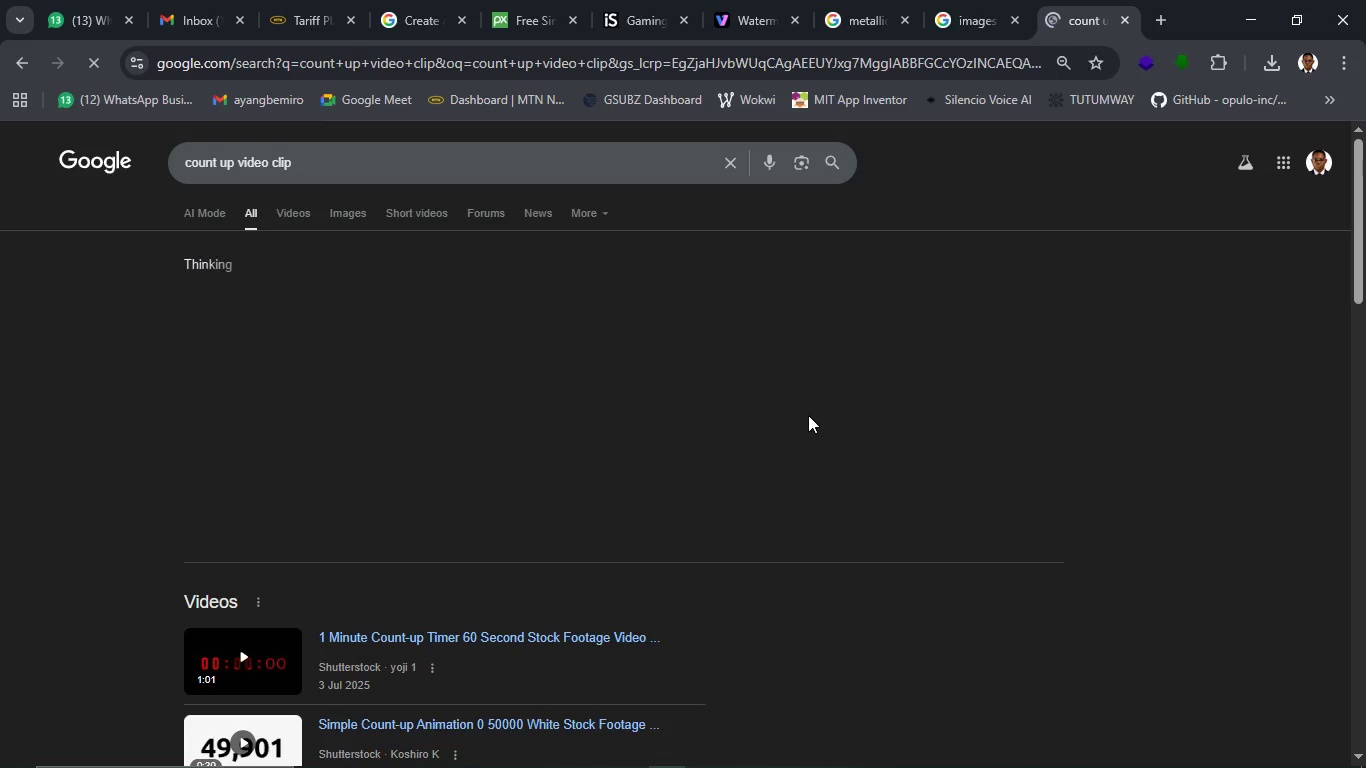 
wait(8.08)
 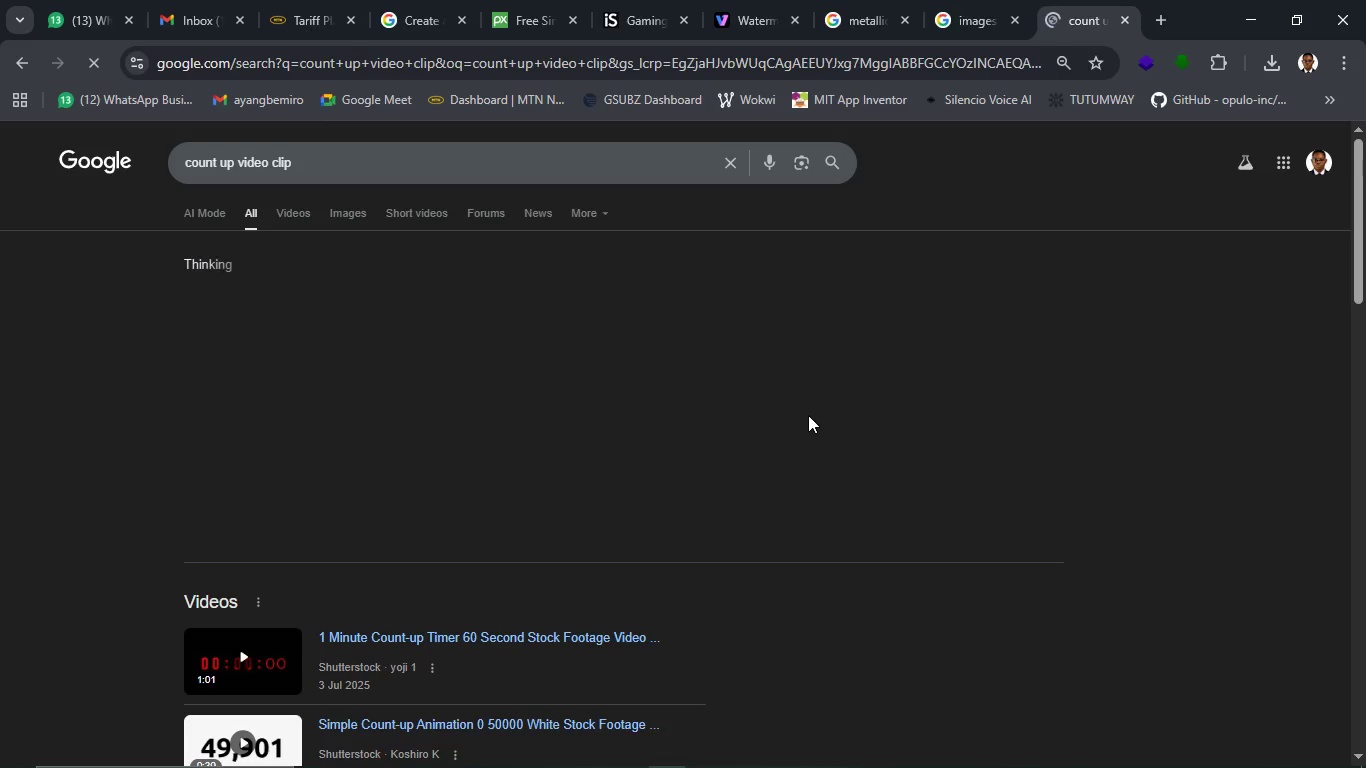 
left_click([310, 206])
 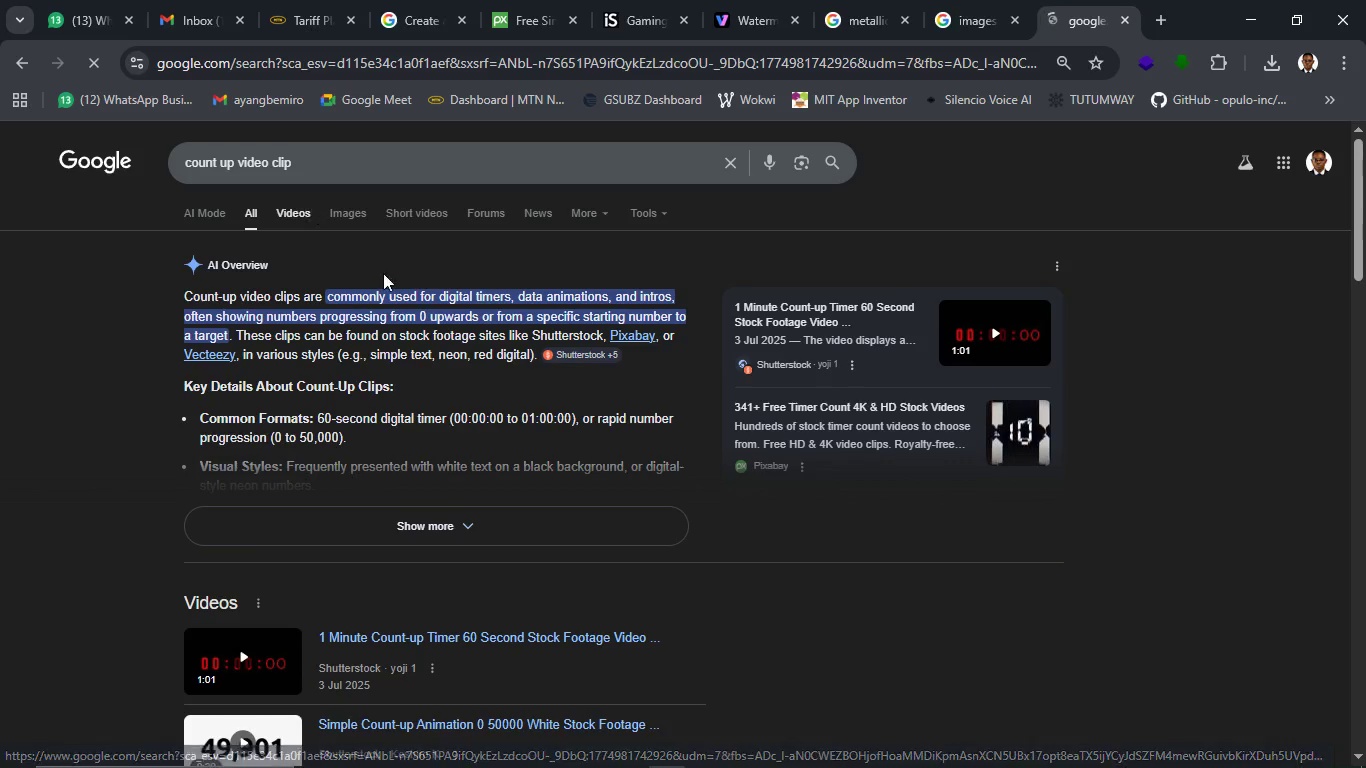 
scroll: coordinate [393, 291], scroll_direction: down, amount: 6.0
 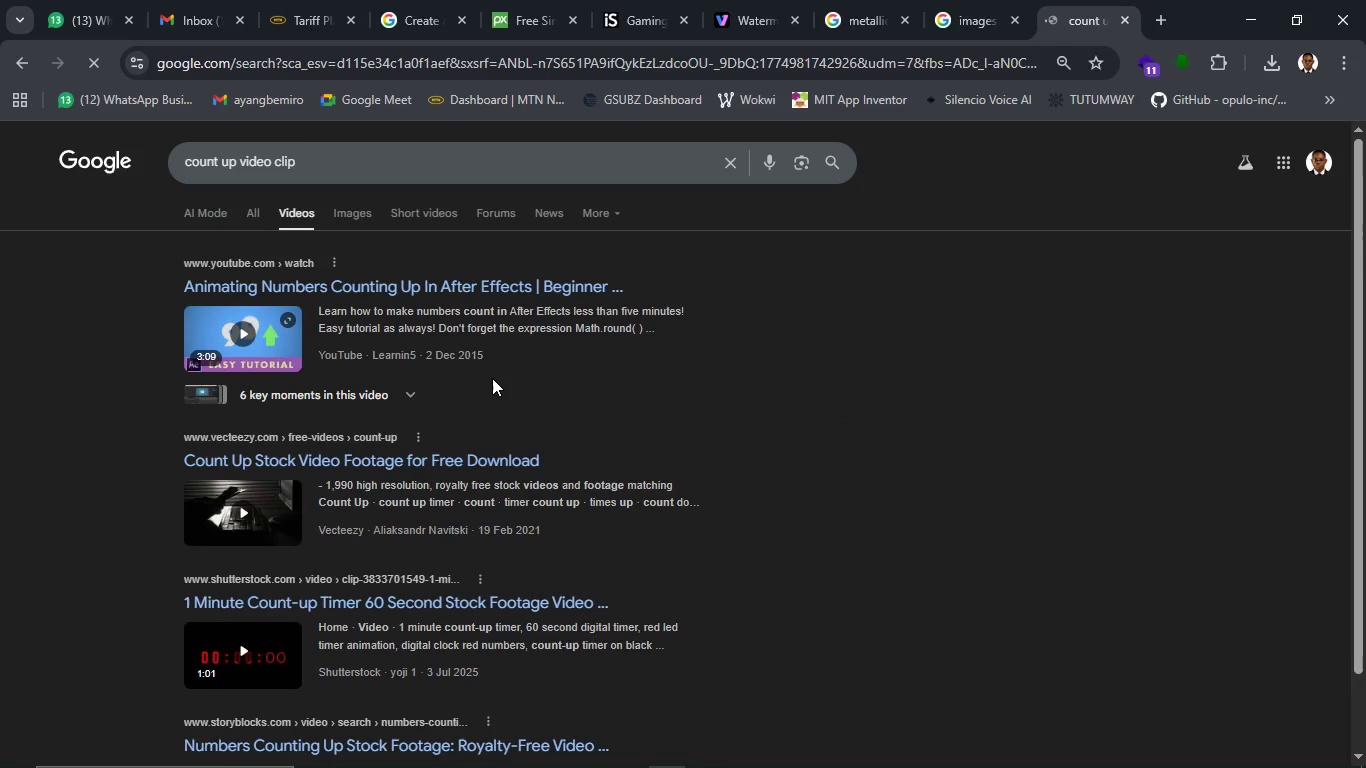 
scroll: coordinate [492, 378], scroll_direction: up, amount: 3.0
 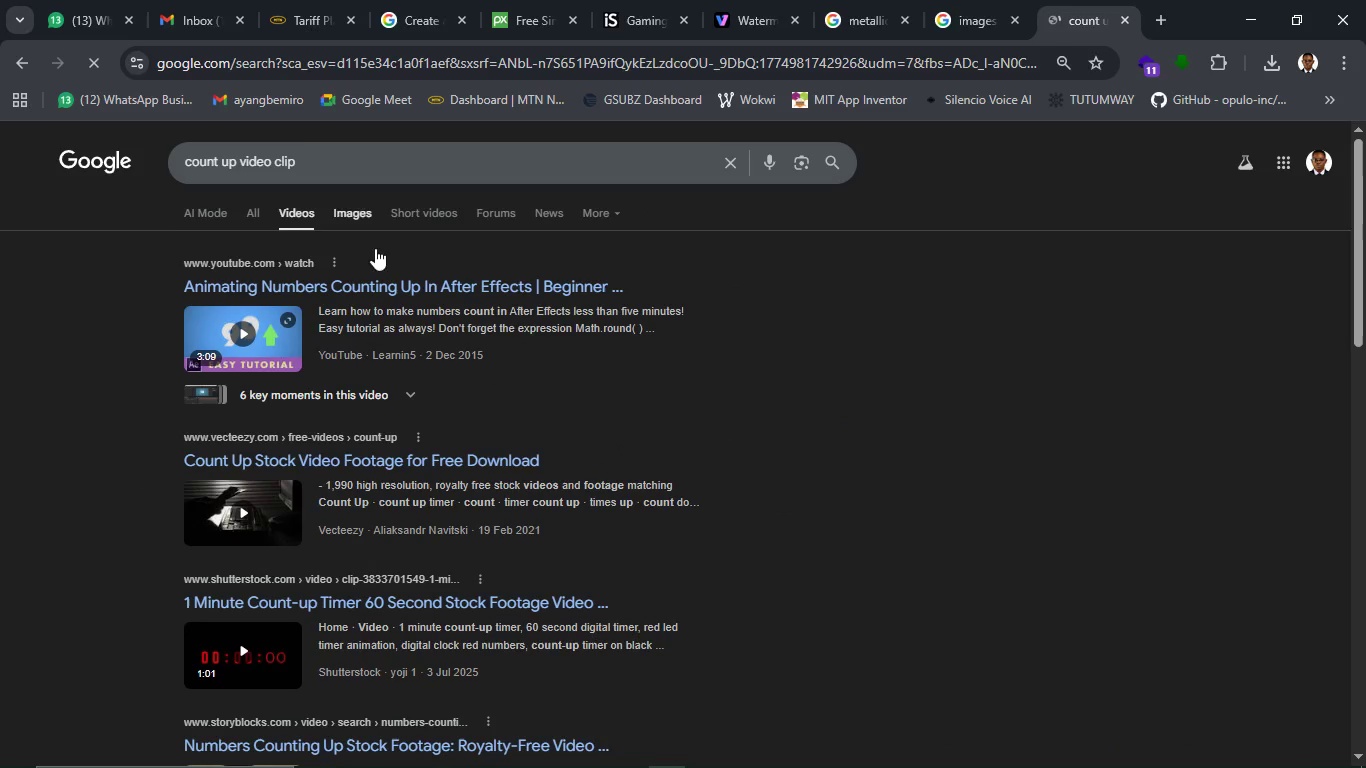 
scroll: coordinate [402, 495], scroll_direction: down, amount: 7.0
 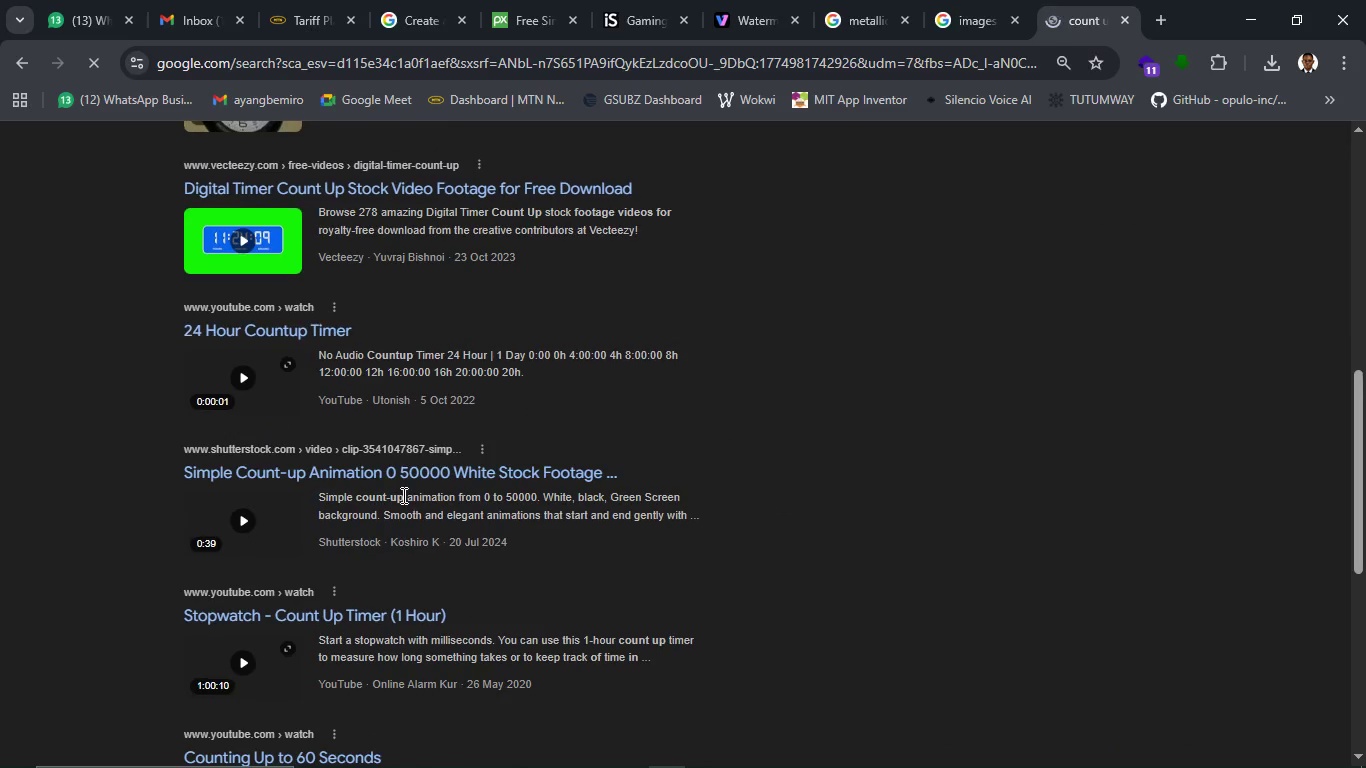 
scroll: coordinate [402, 495], scroll_direction: up, amount: 9.0
 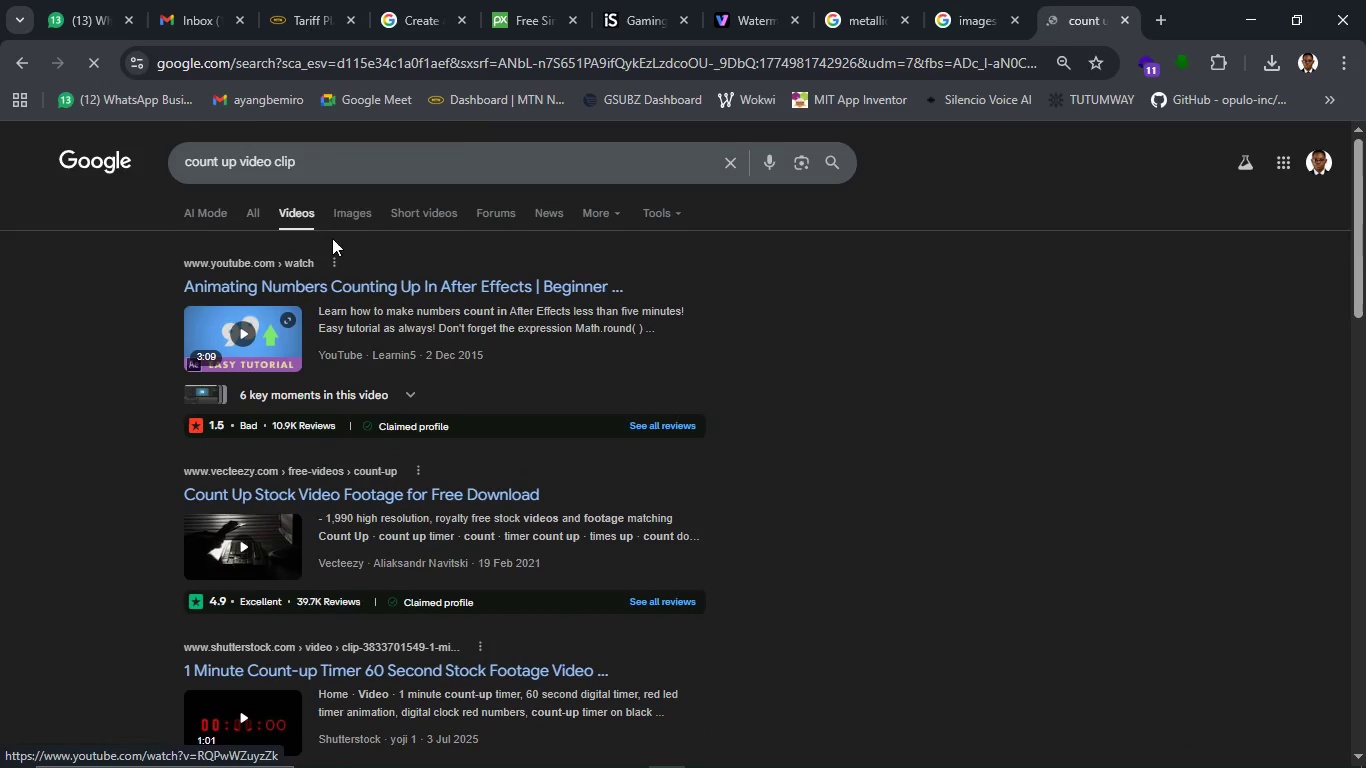 
left_click([331, 220])
 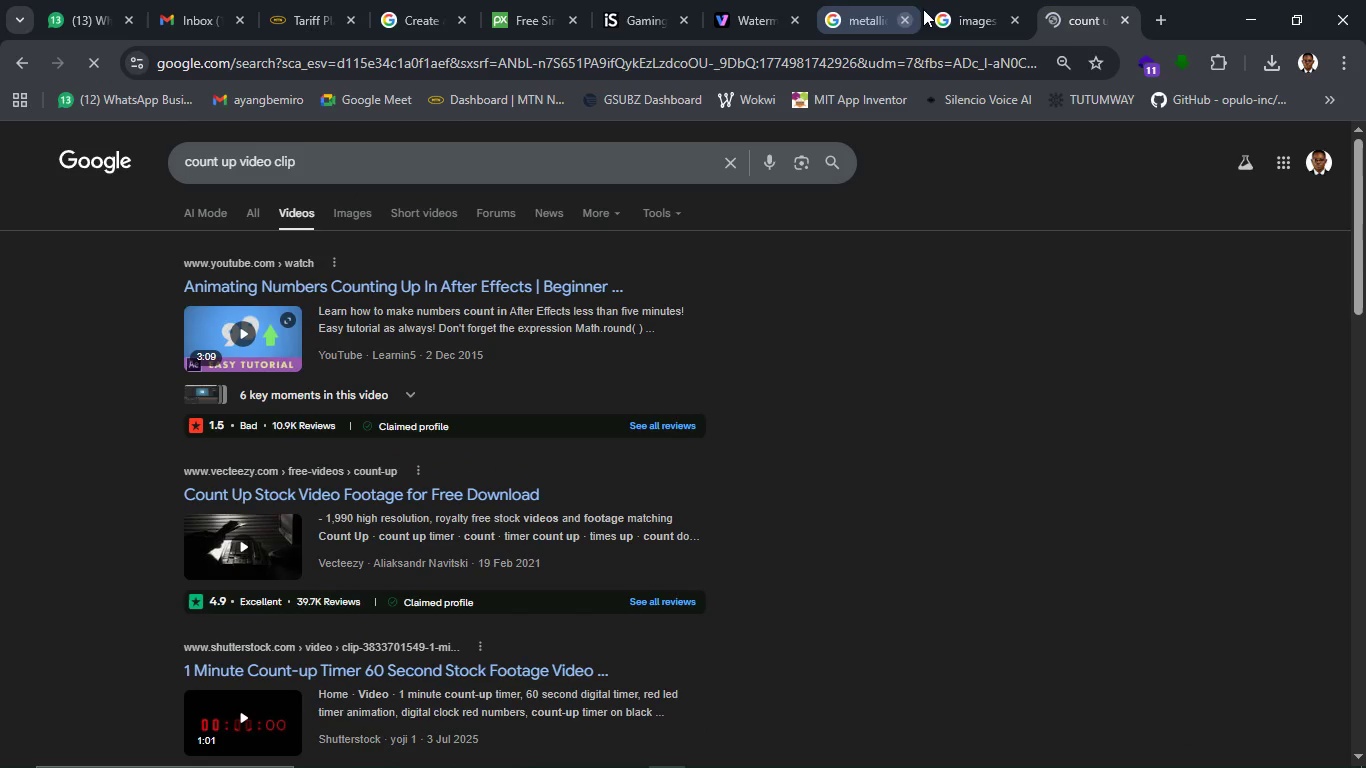 
left_click([963, 11])
 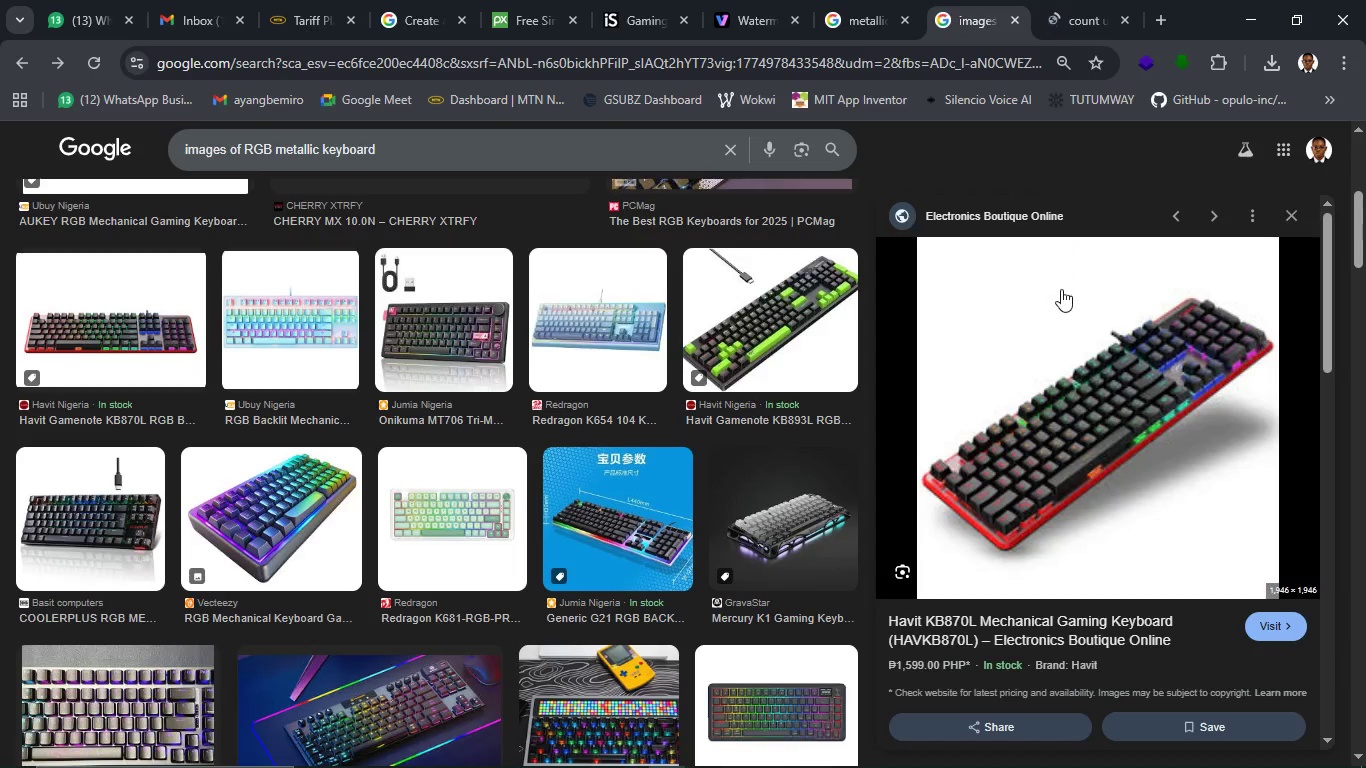 
scroll: coordinate [1072, 370], scroll_direction: down, amount: 9.0
 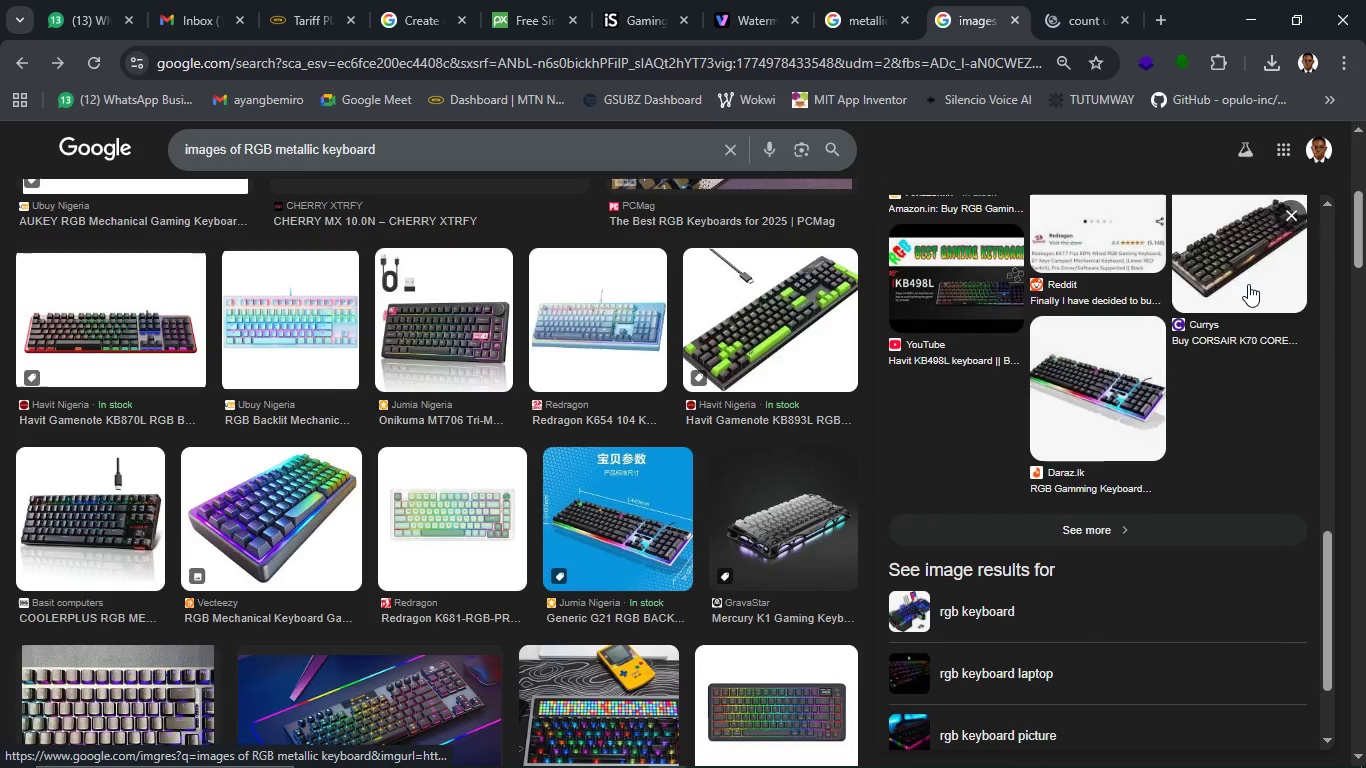 
left_click([1248, 284])
 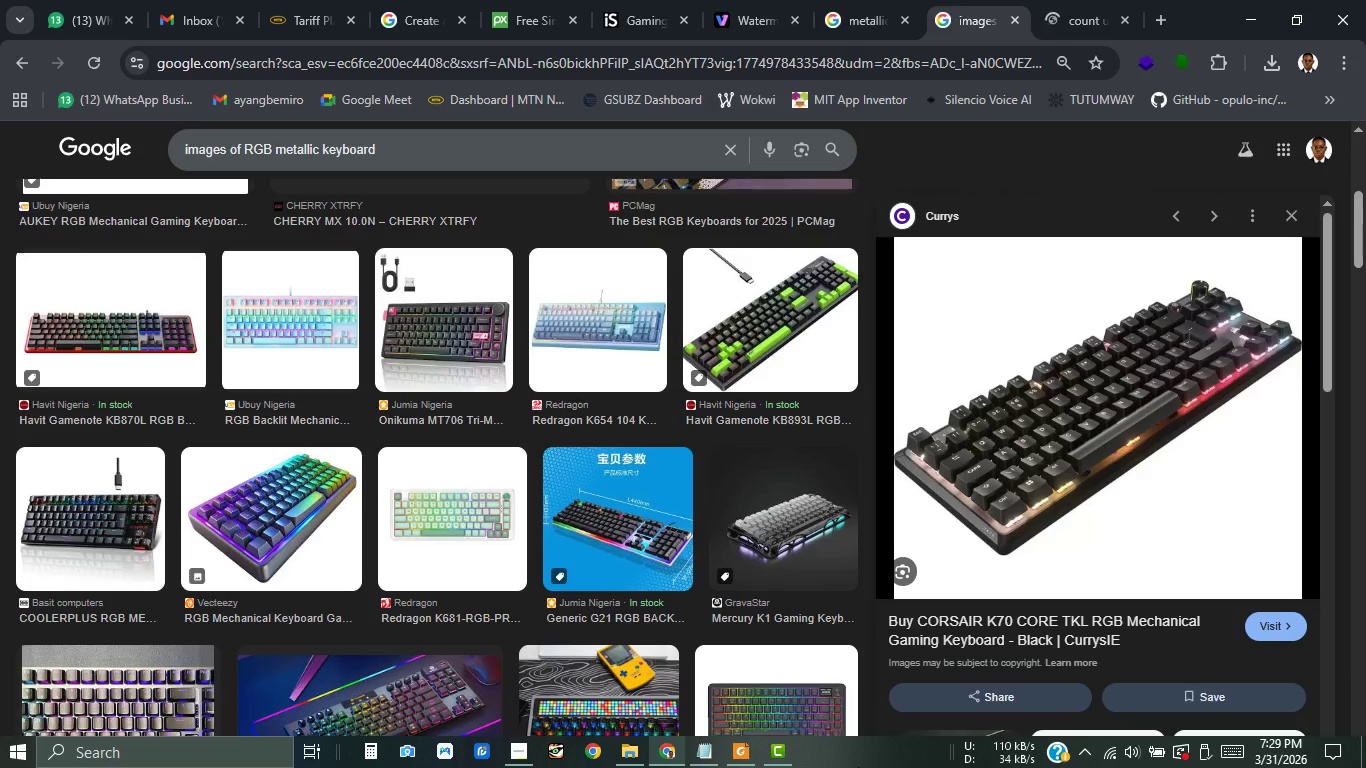 
wait(17.42)
 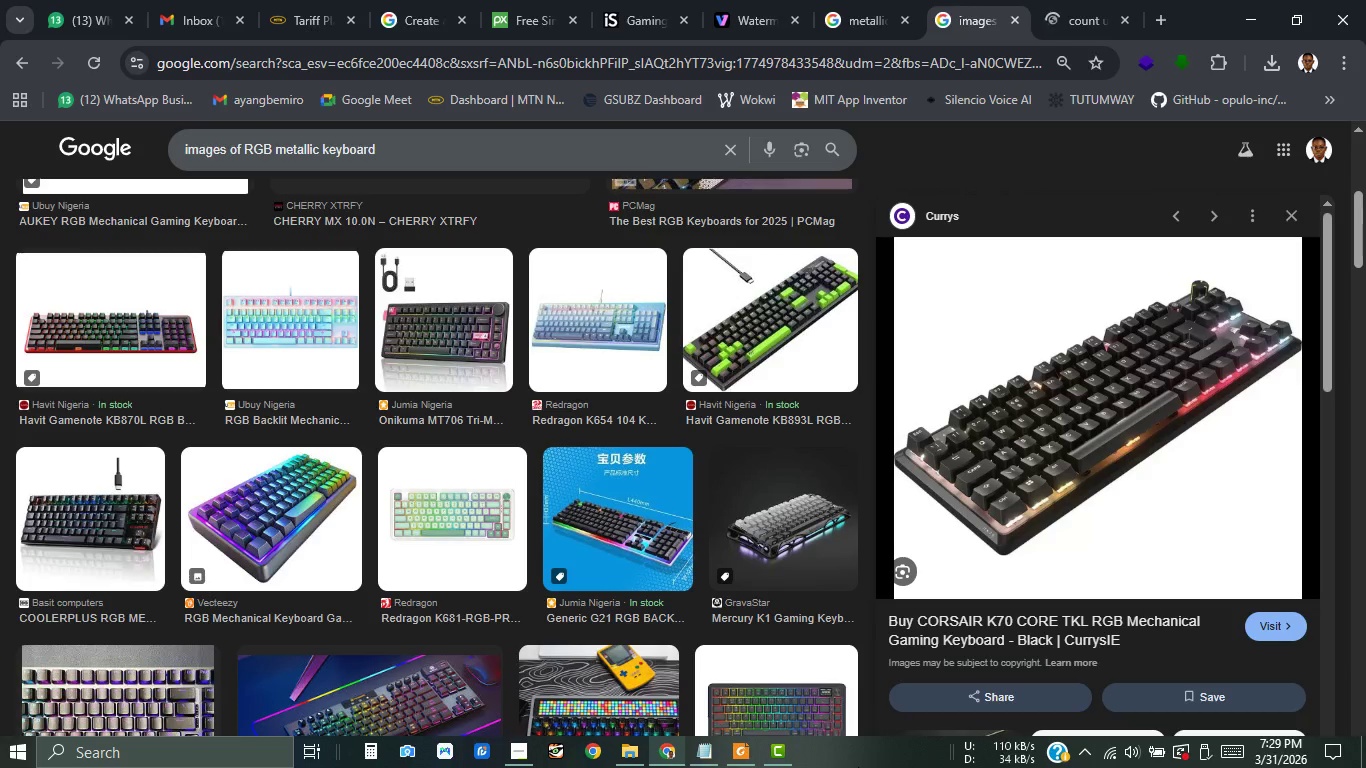 
right_click([1051, 476])
 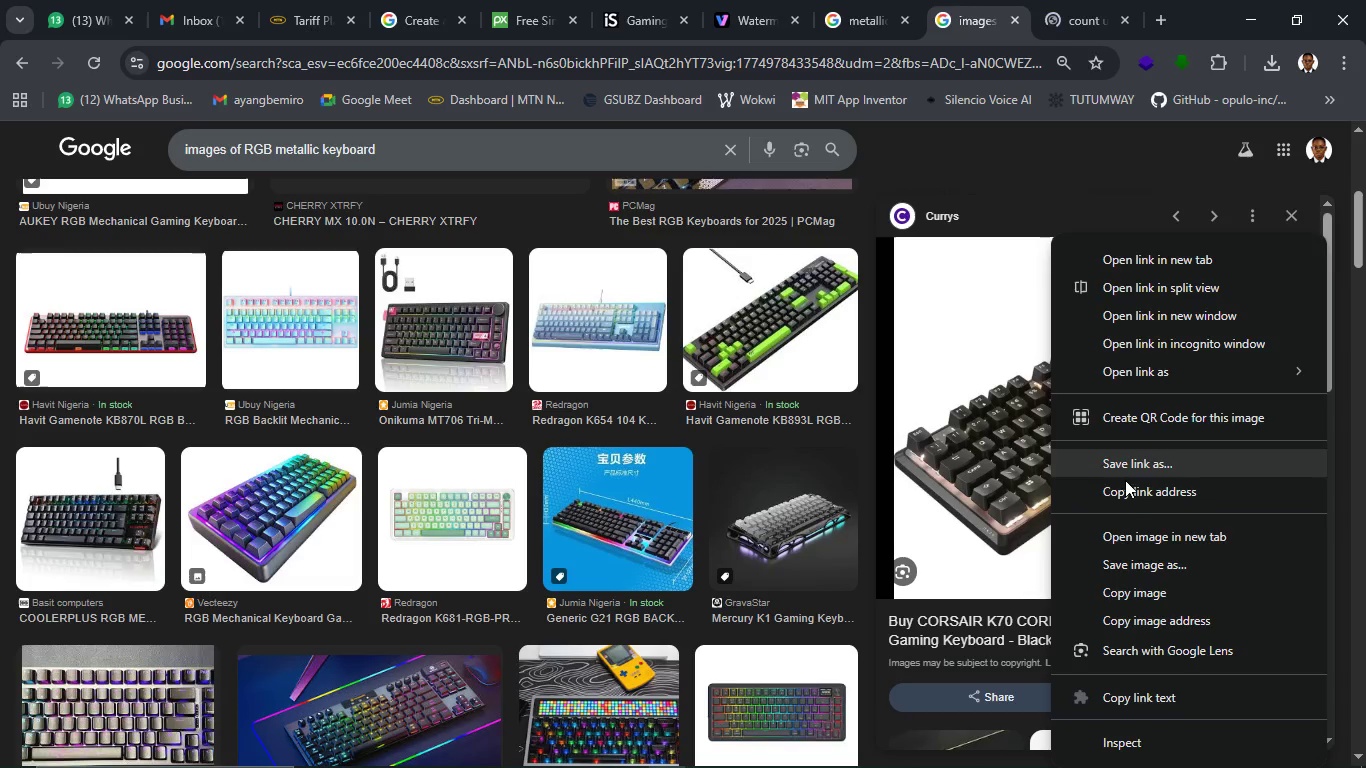 
left_click([1129, 569])
 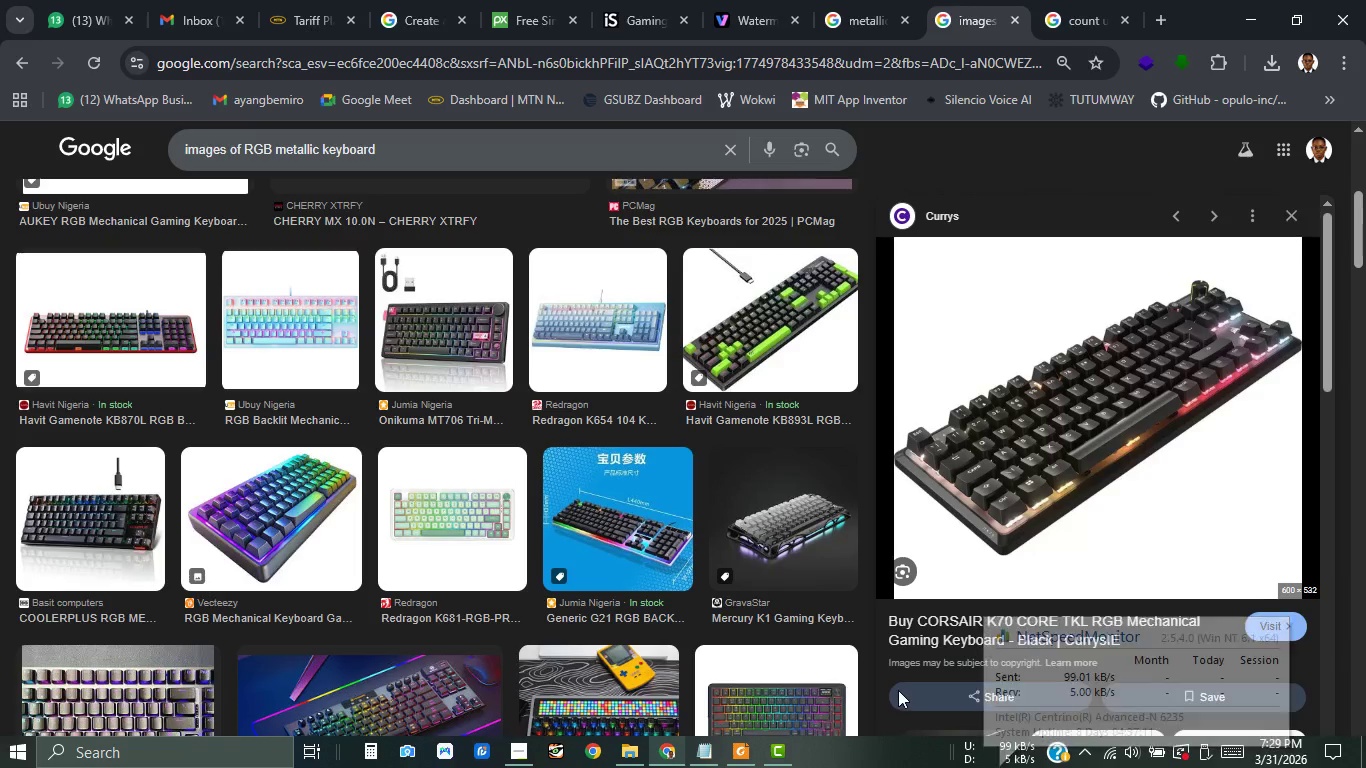 
wait(9.58)
 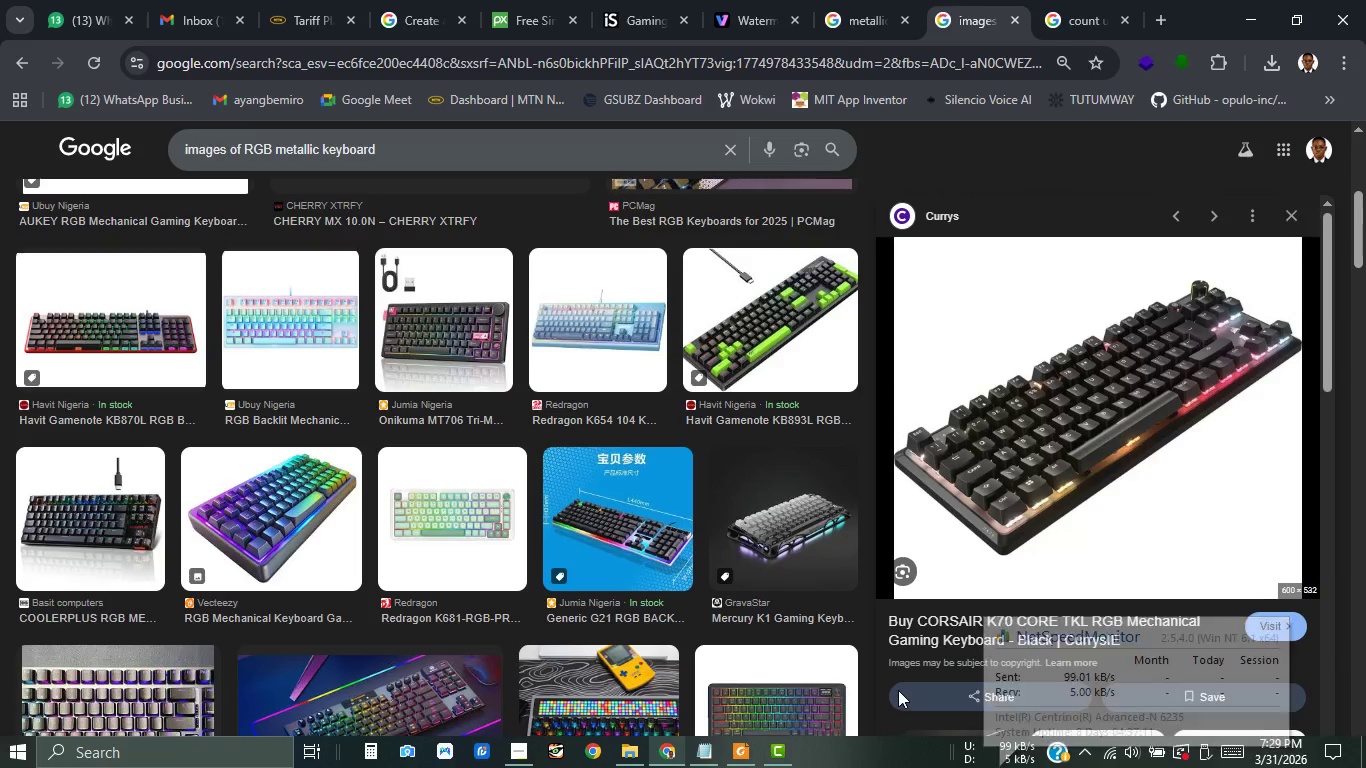 
left_click([596, 480])
 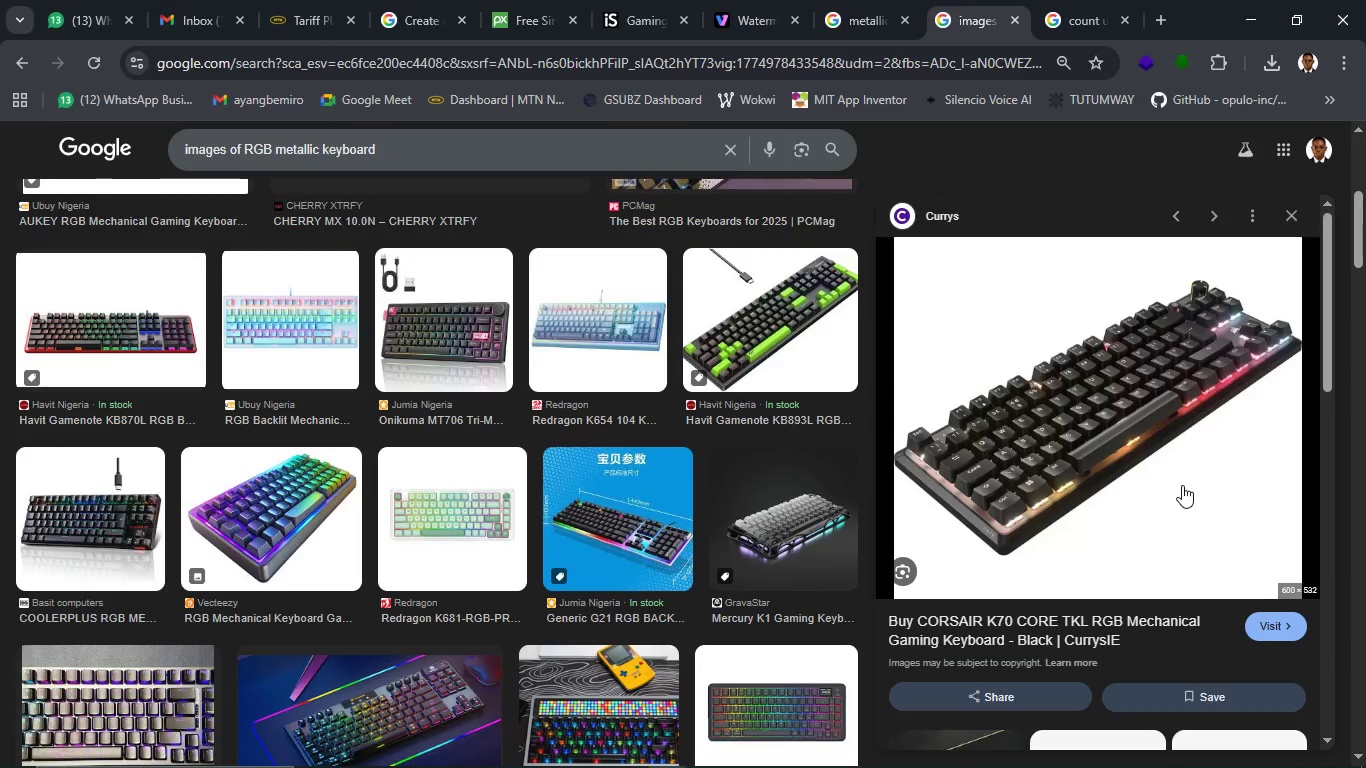 
right_click([1083, 449])
 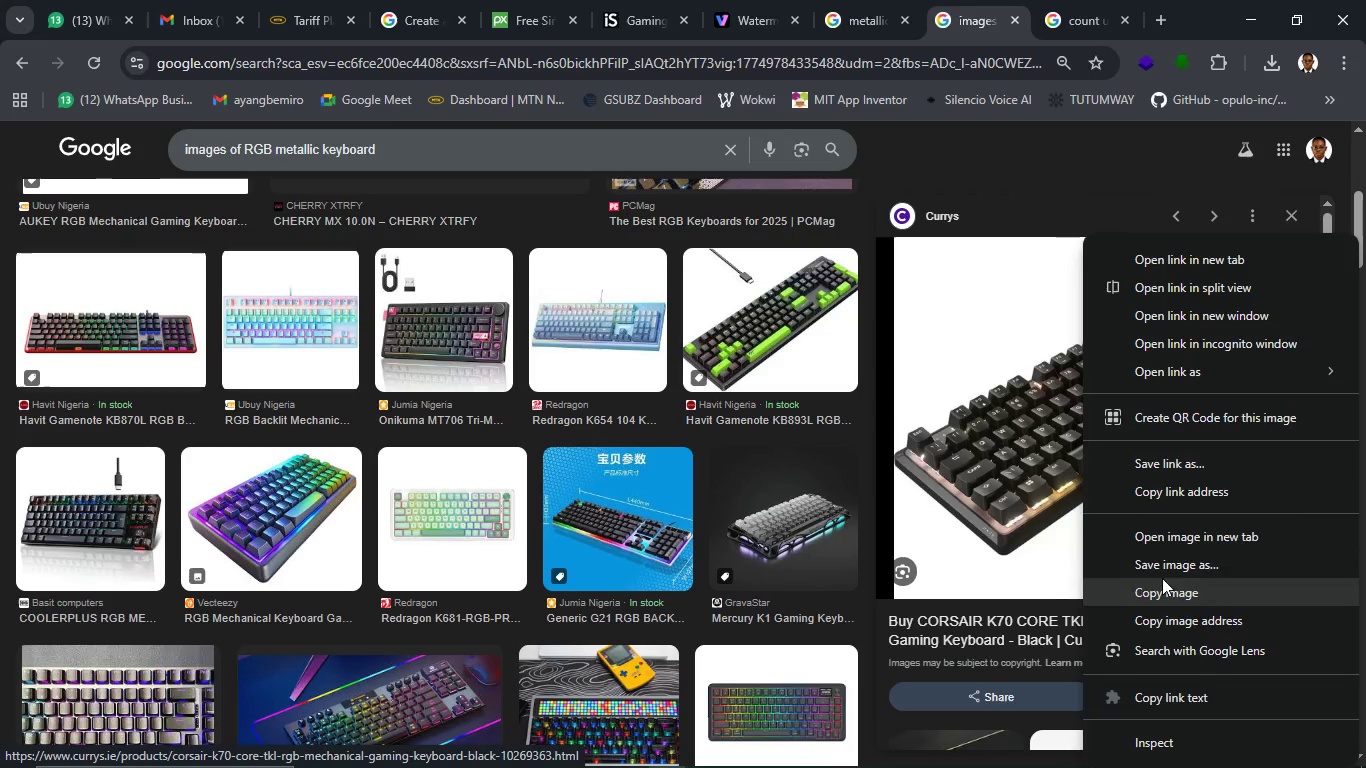 
left_click([1162, 569])
 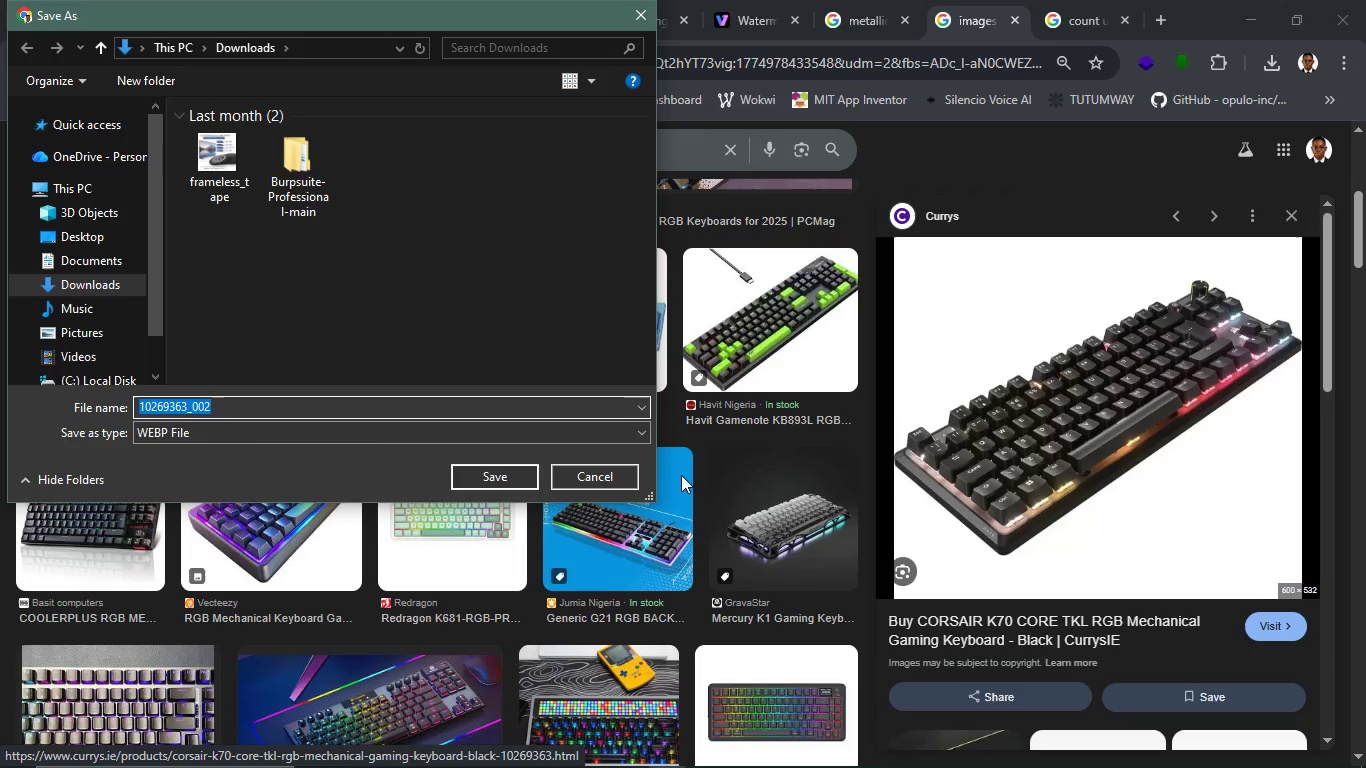 
wait(7.47)
 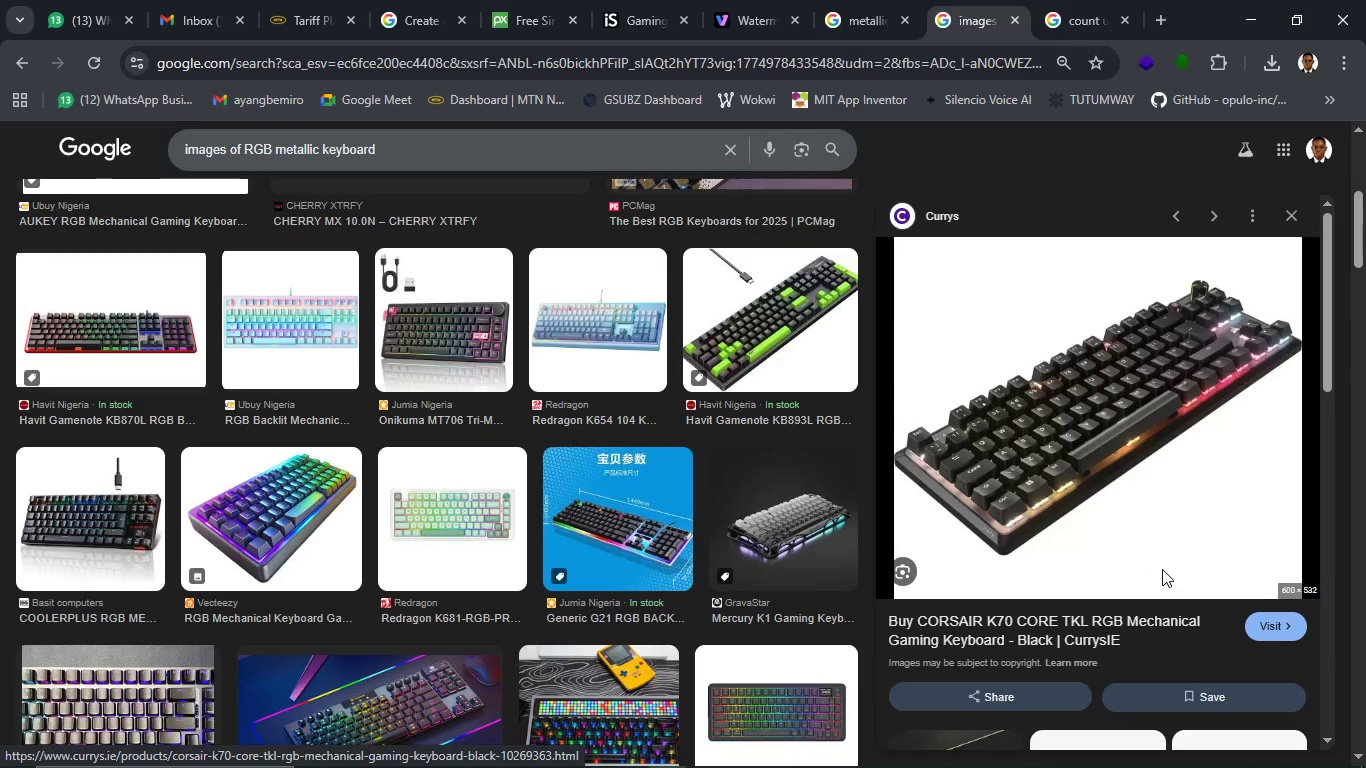 
left_click([1172, 651])
 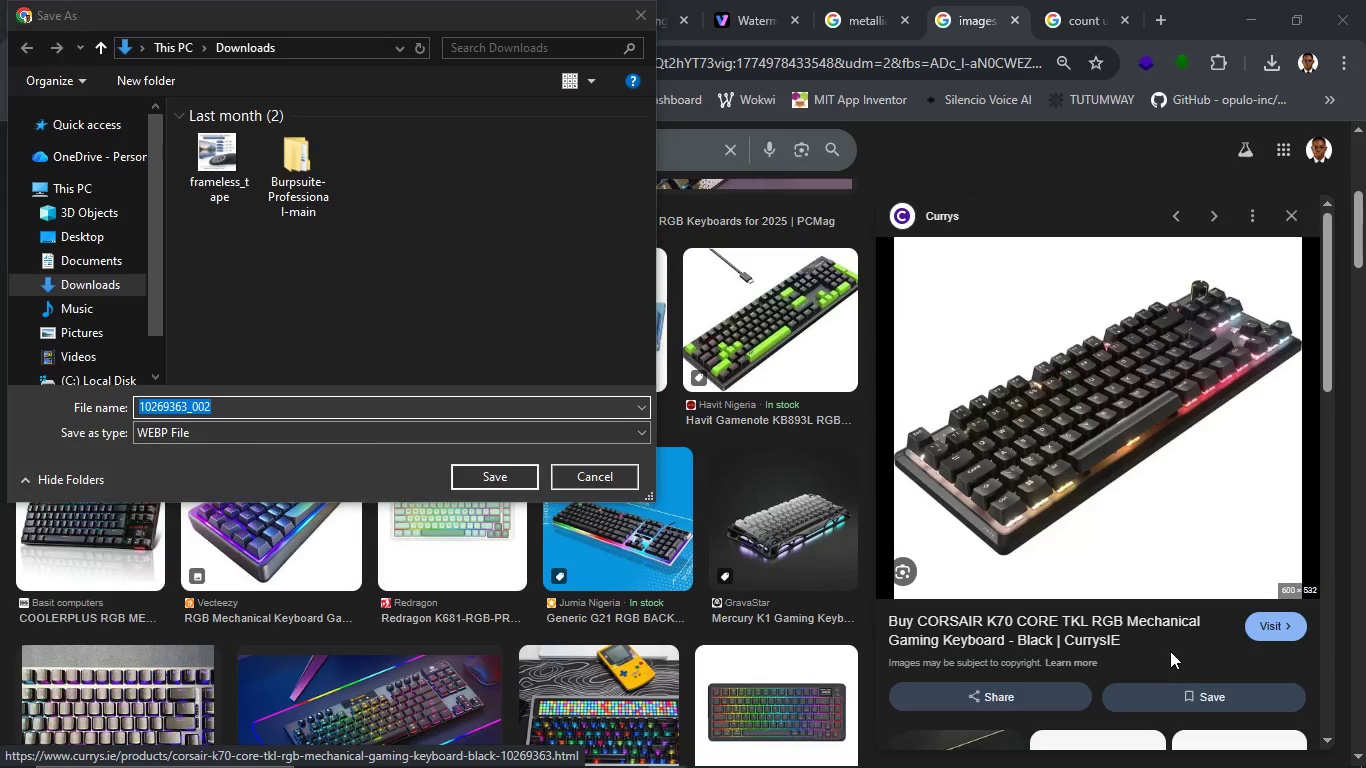 
scroll: coordinate [1168, 656], scroll_direction: down, amount: 3.0
 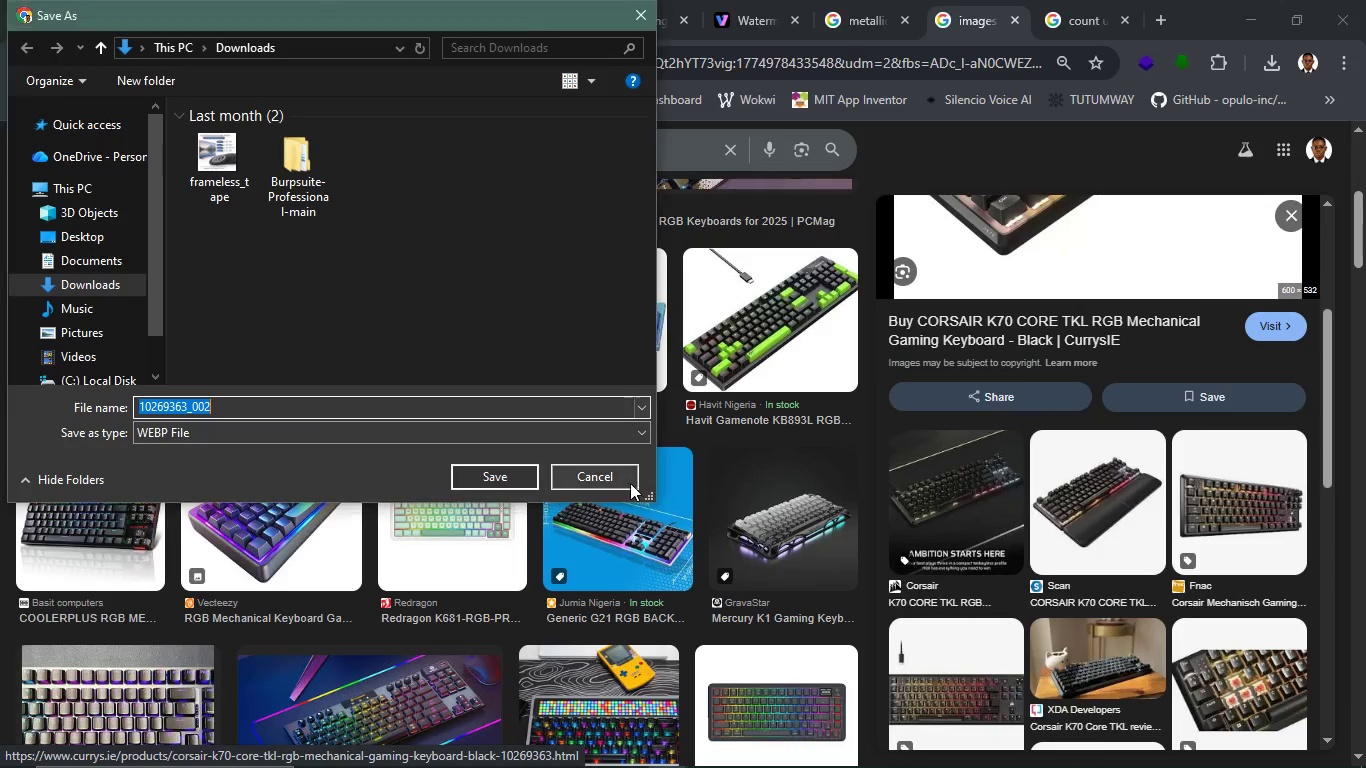 
left_click([629, 483])
 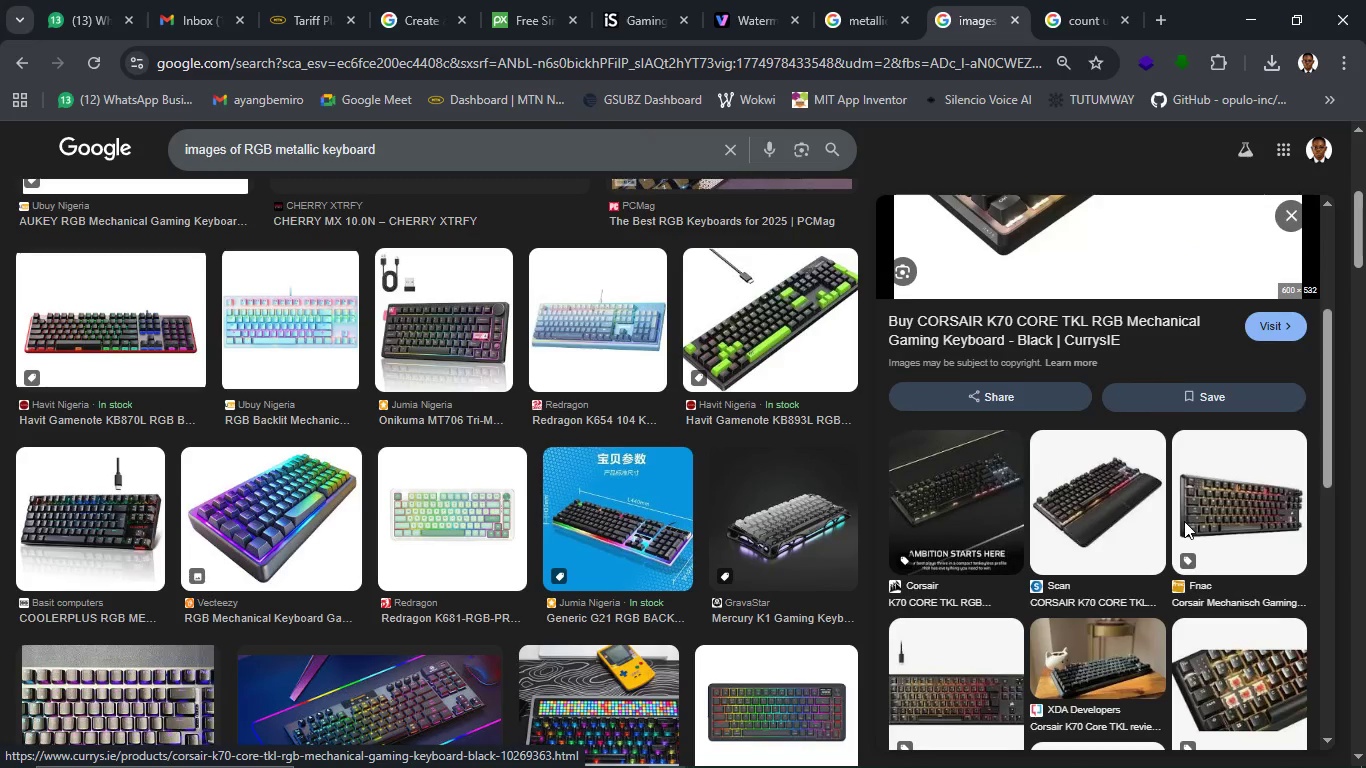 
scroll: coordinate [1187, 538], scroll_direction: down, amount: 3.0
 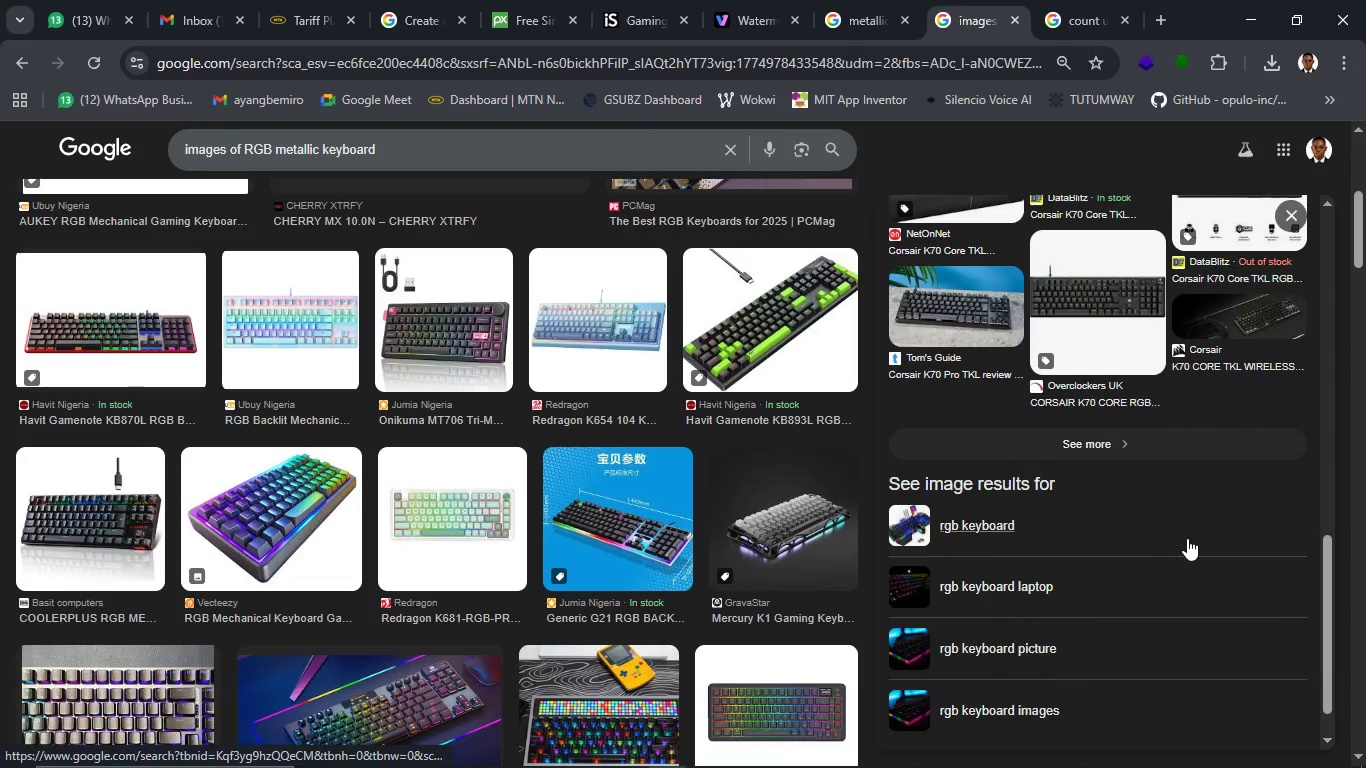 
scroll: coordinate [1187, 538], scroll_direction: up, amount: 1.0
 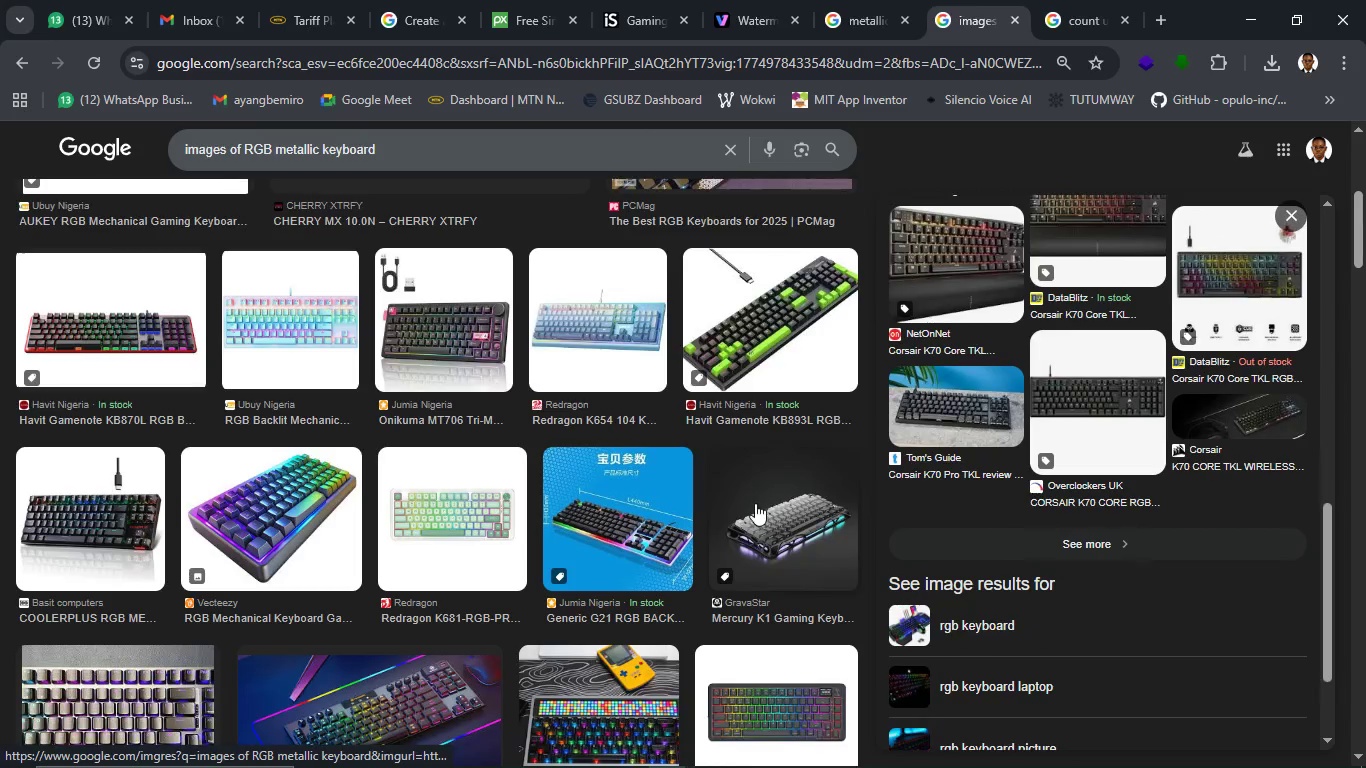 
scroll: coordinate [755, 501], scroll_direction: down, amount: 10.0
 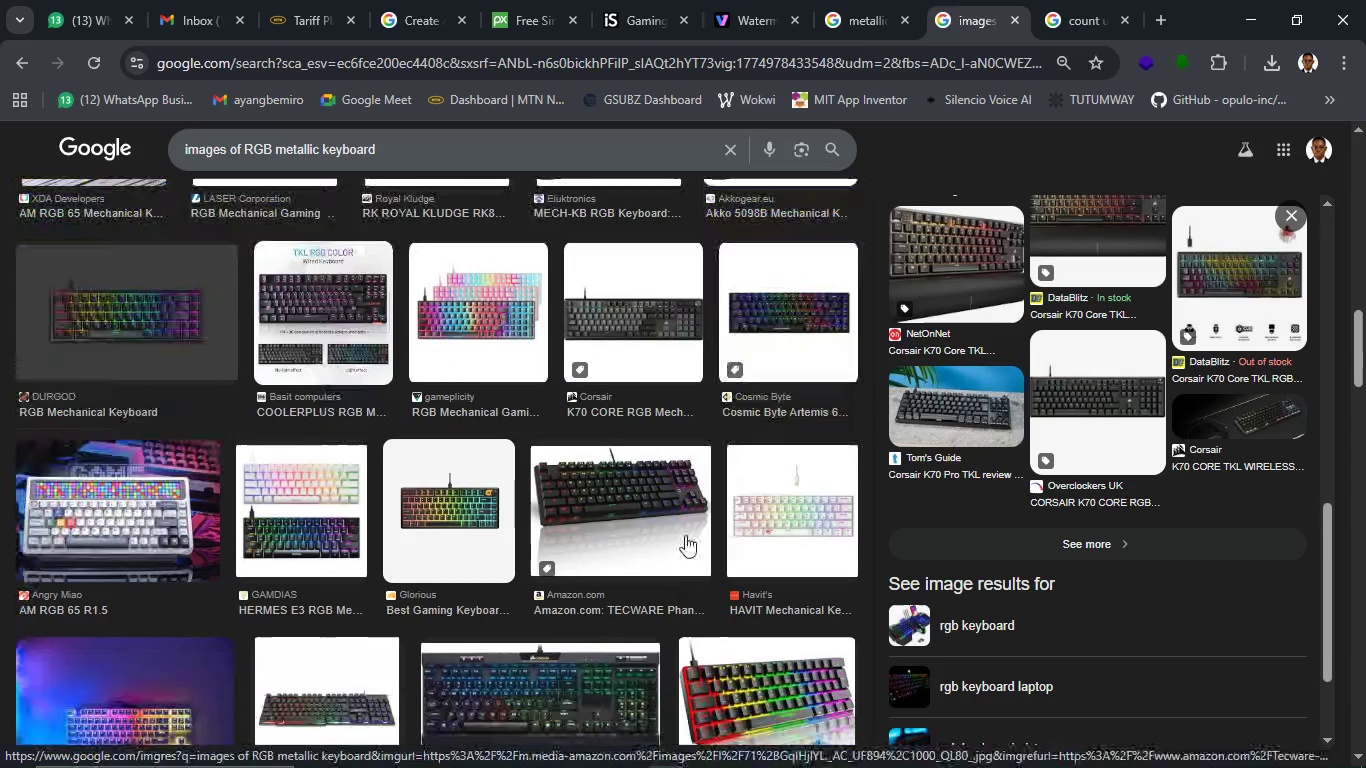 
left_click([685, 535])
 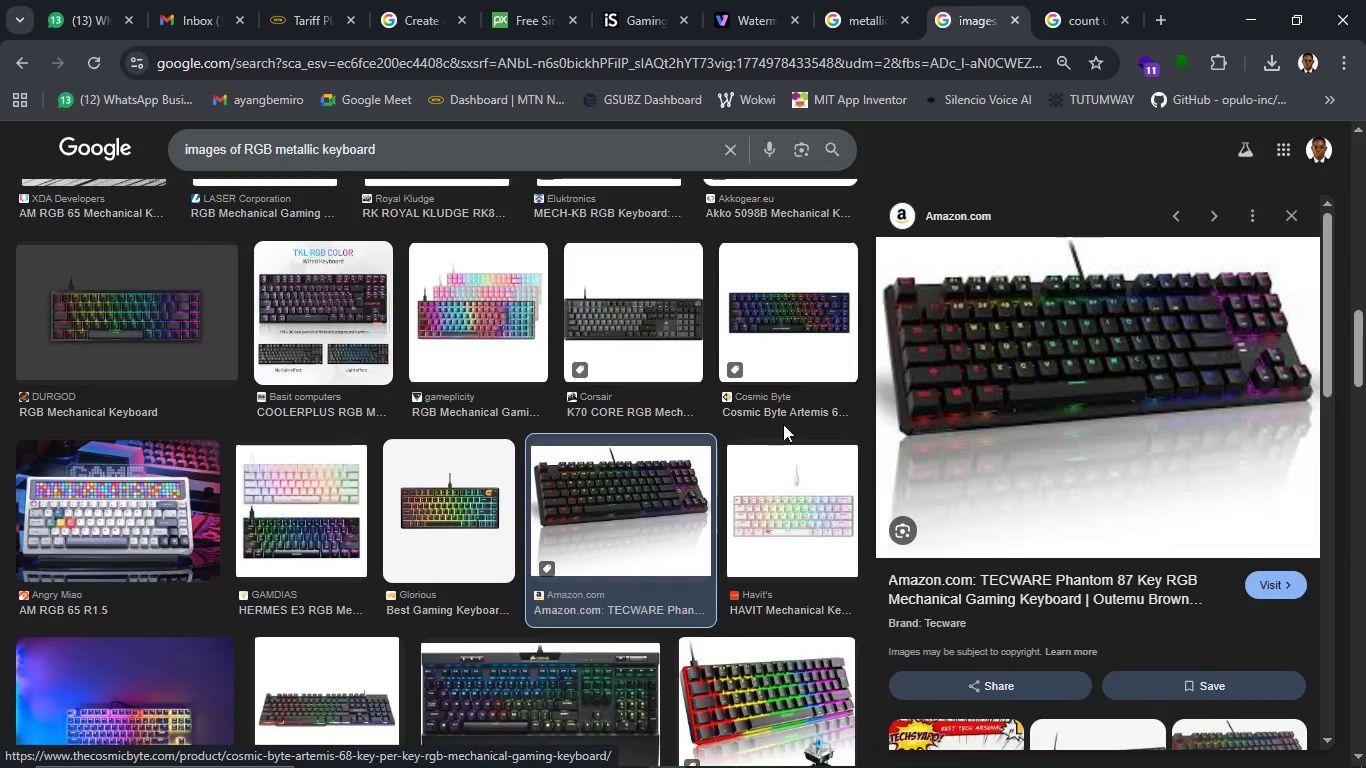 
wait(6.2)
 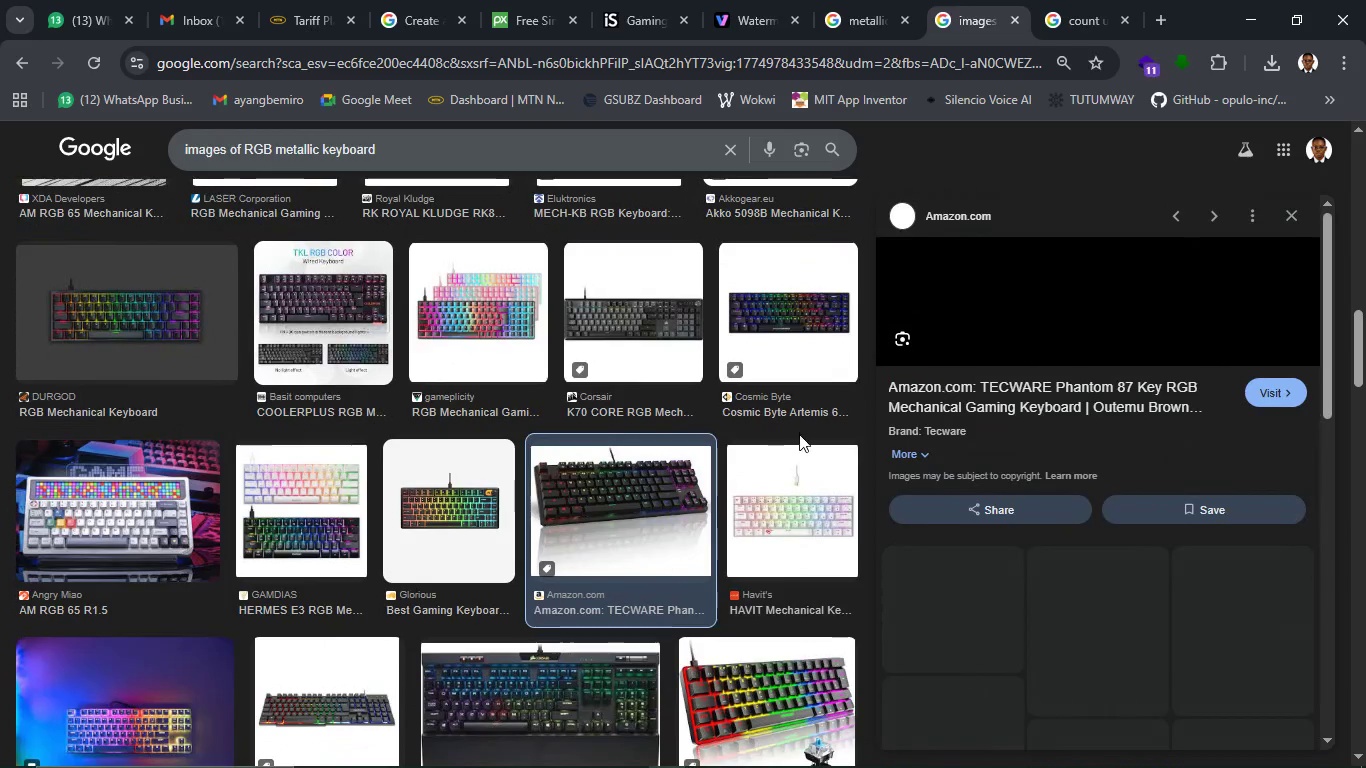 
right_click([1019, 360])
 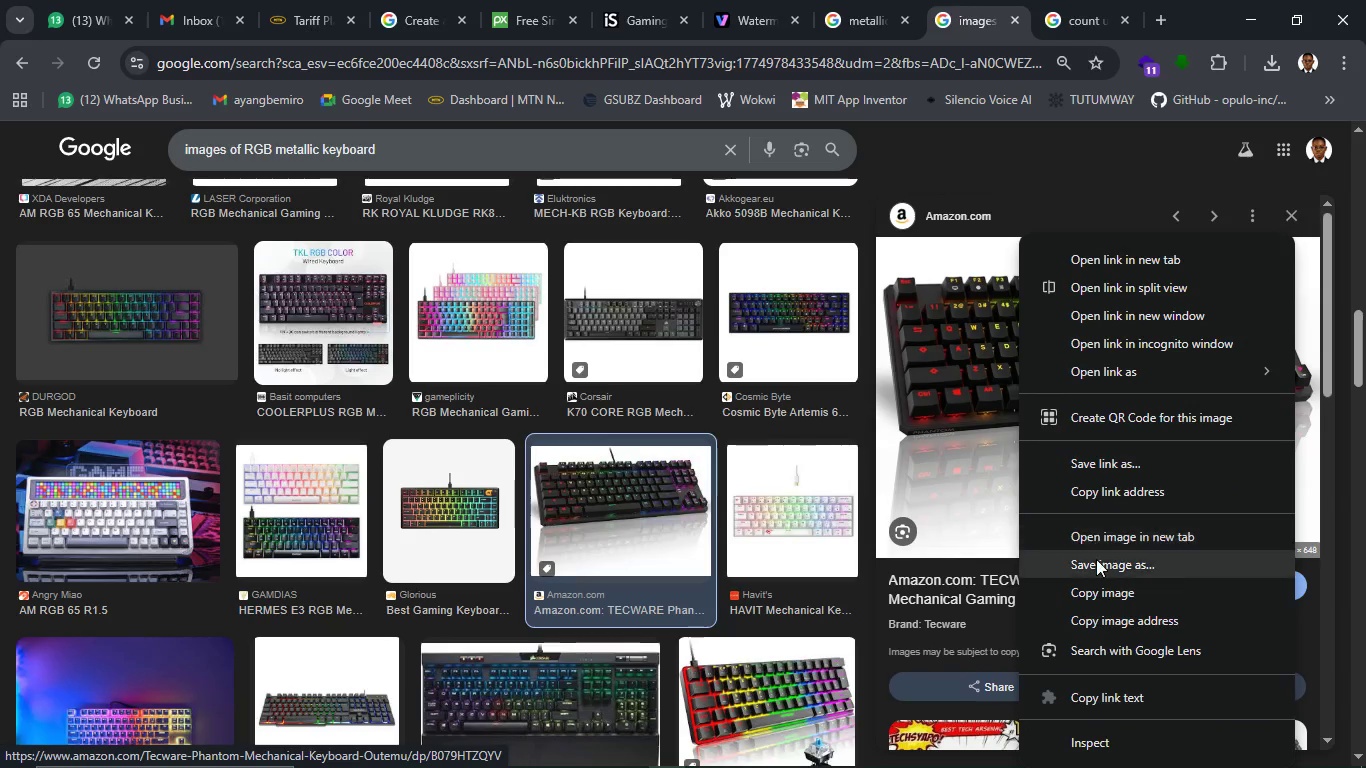 
left_click([1097, 561])
 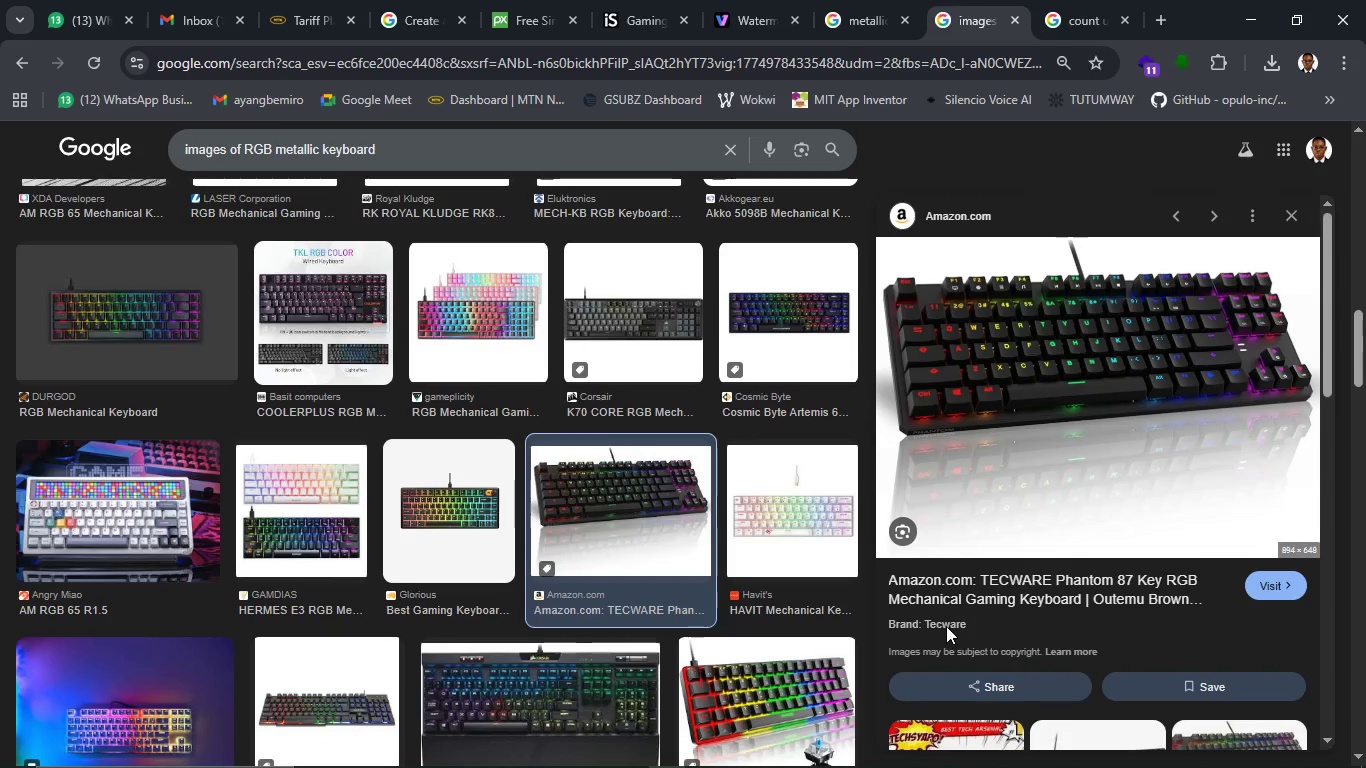 
wait(9.69)
 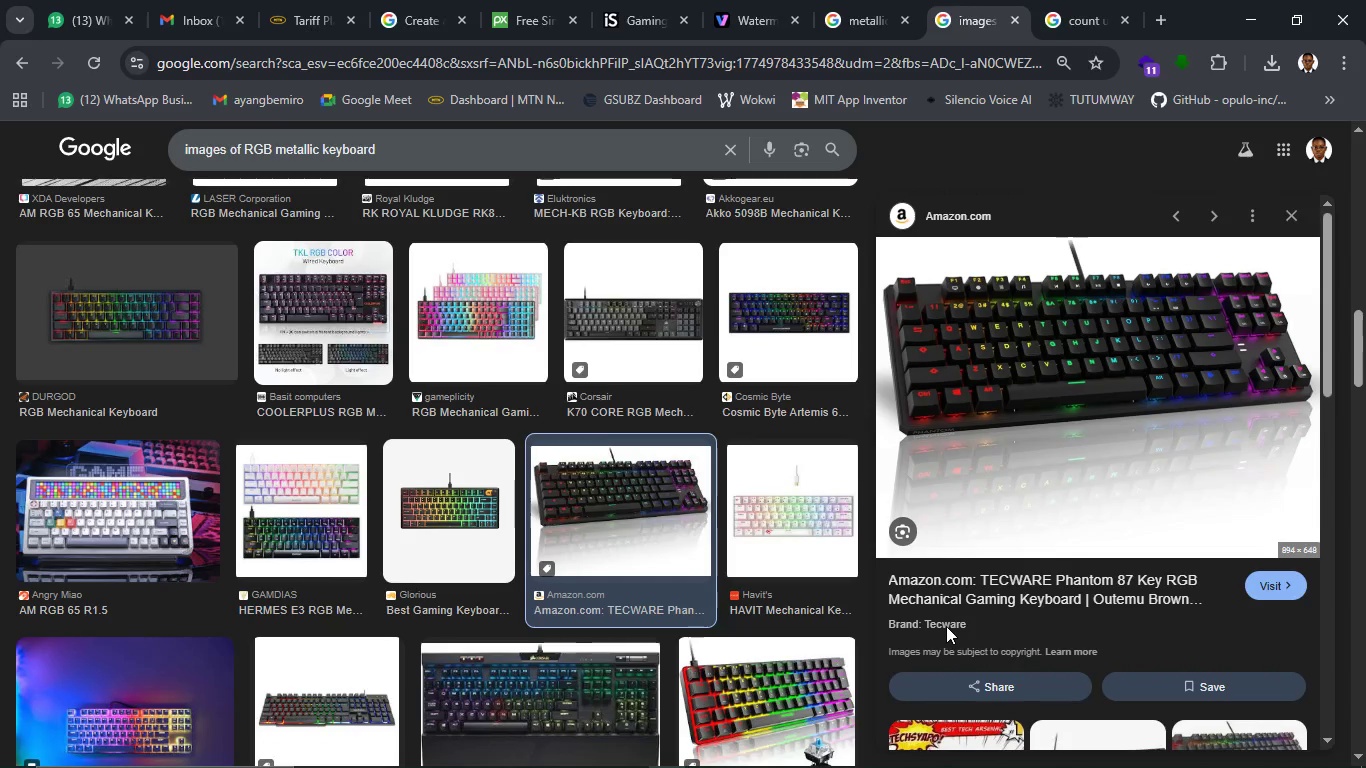 
type(h)
key(Backspace)
type(kk)
 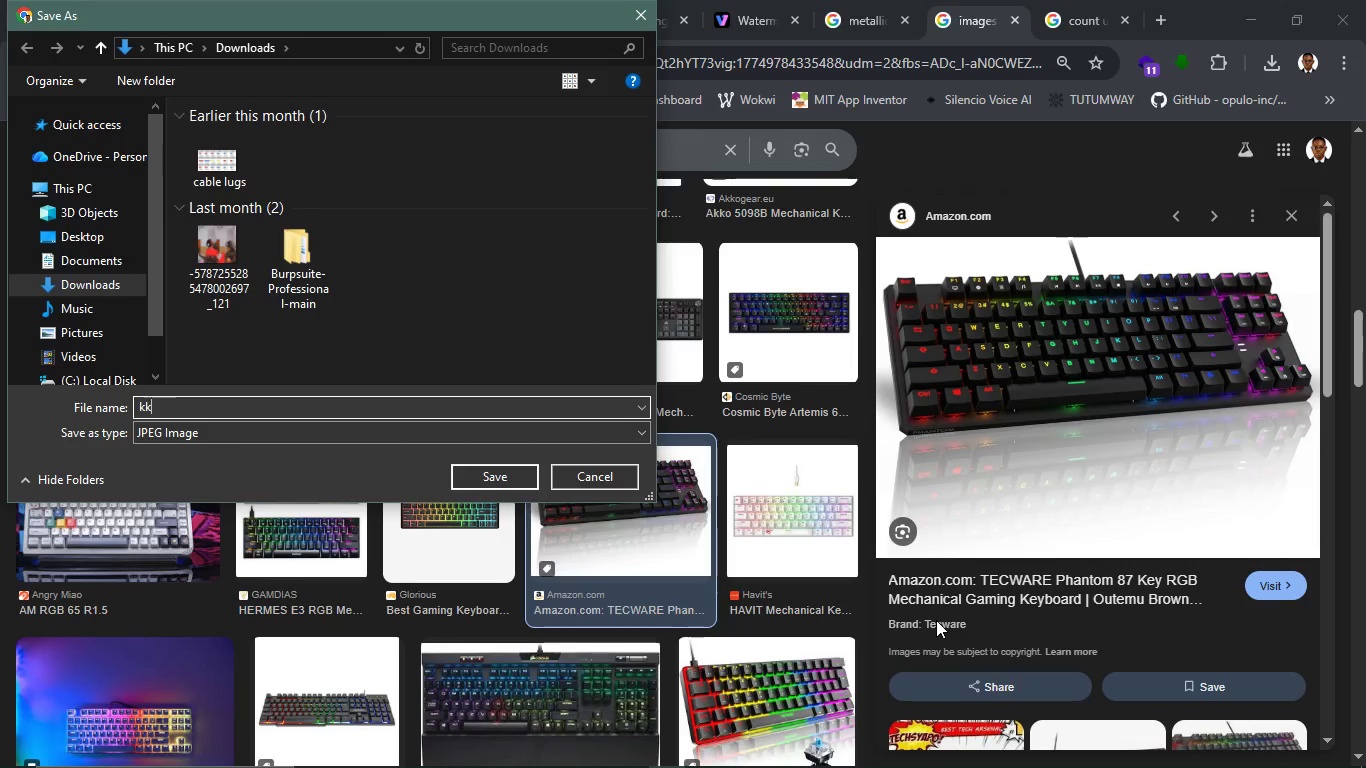 
scroll: coordinate [550, 585], scroll_direction: down, amount: 15.0
 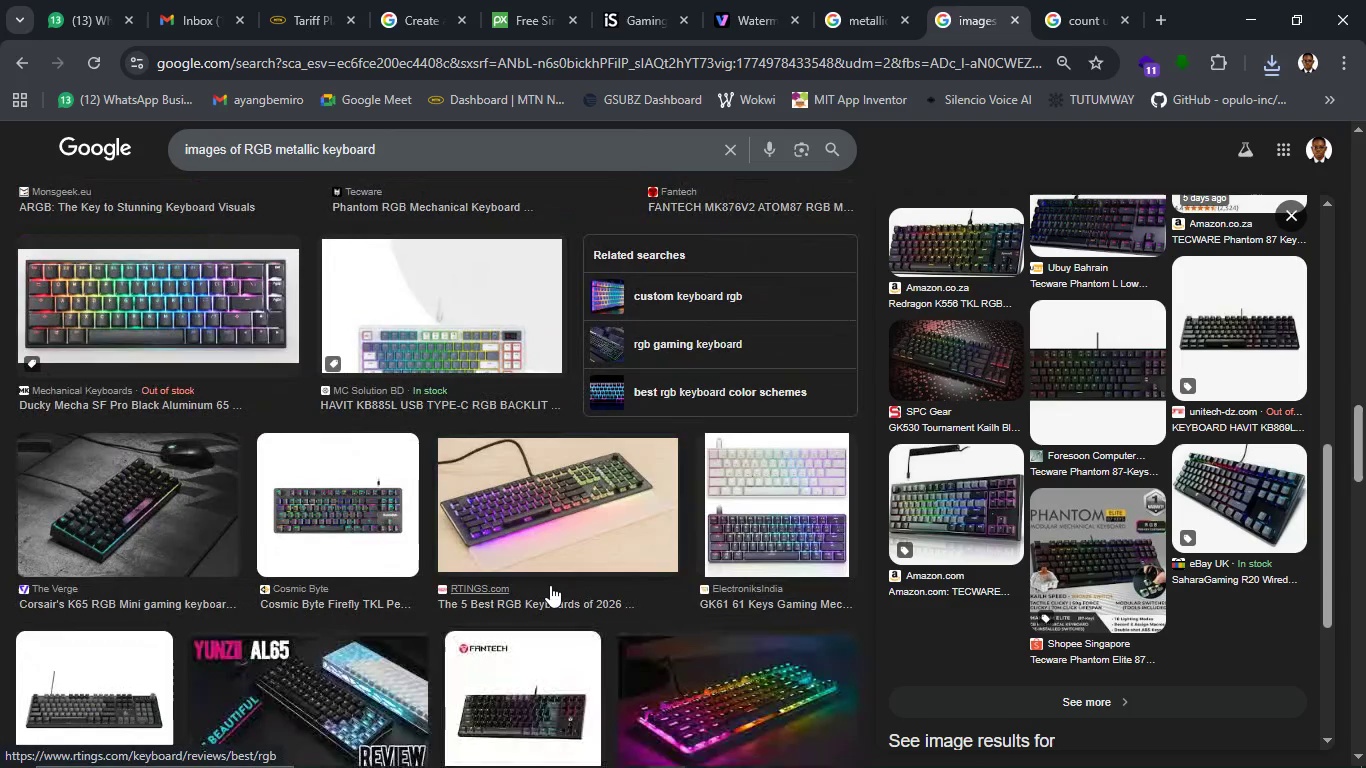 
scroll: coordinate [550, 585], scroll_direction: down, amount: 4.0
 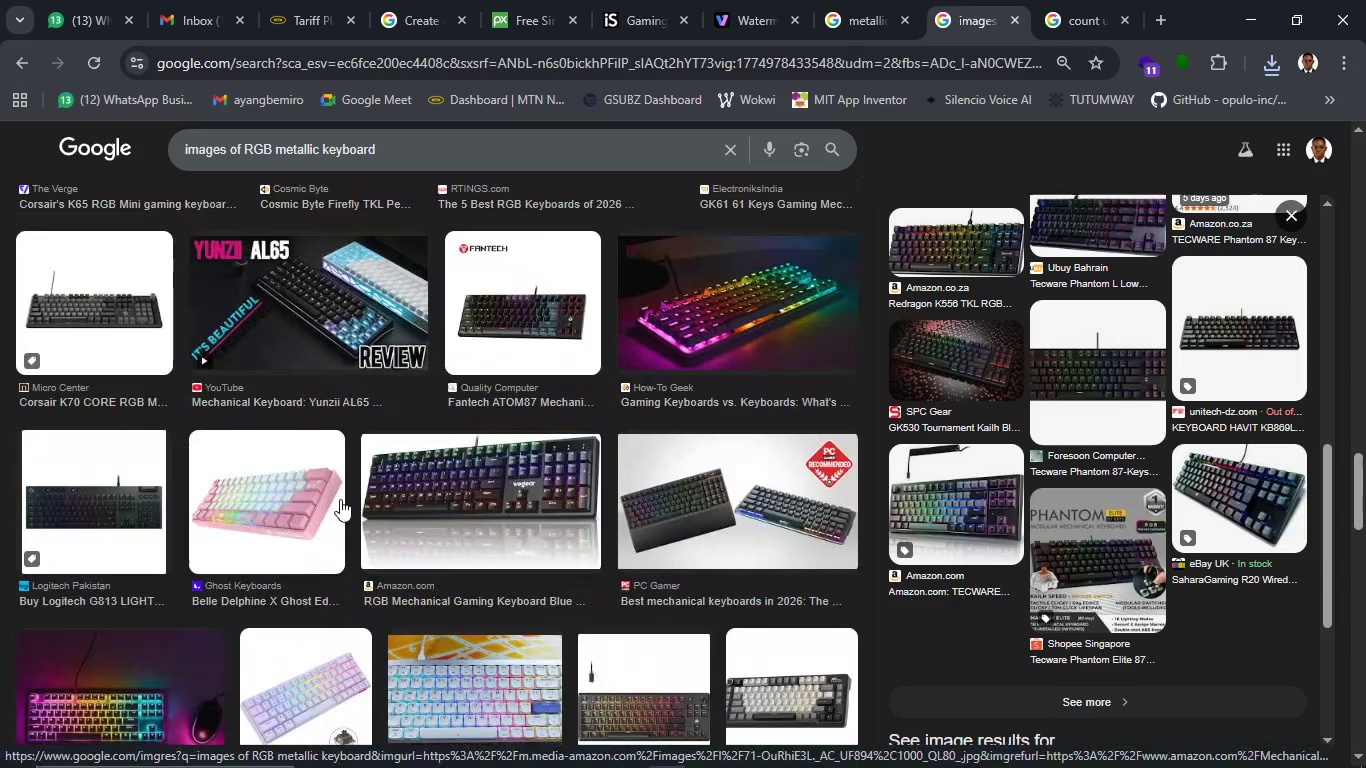 
left_click([340, 499])
 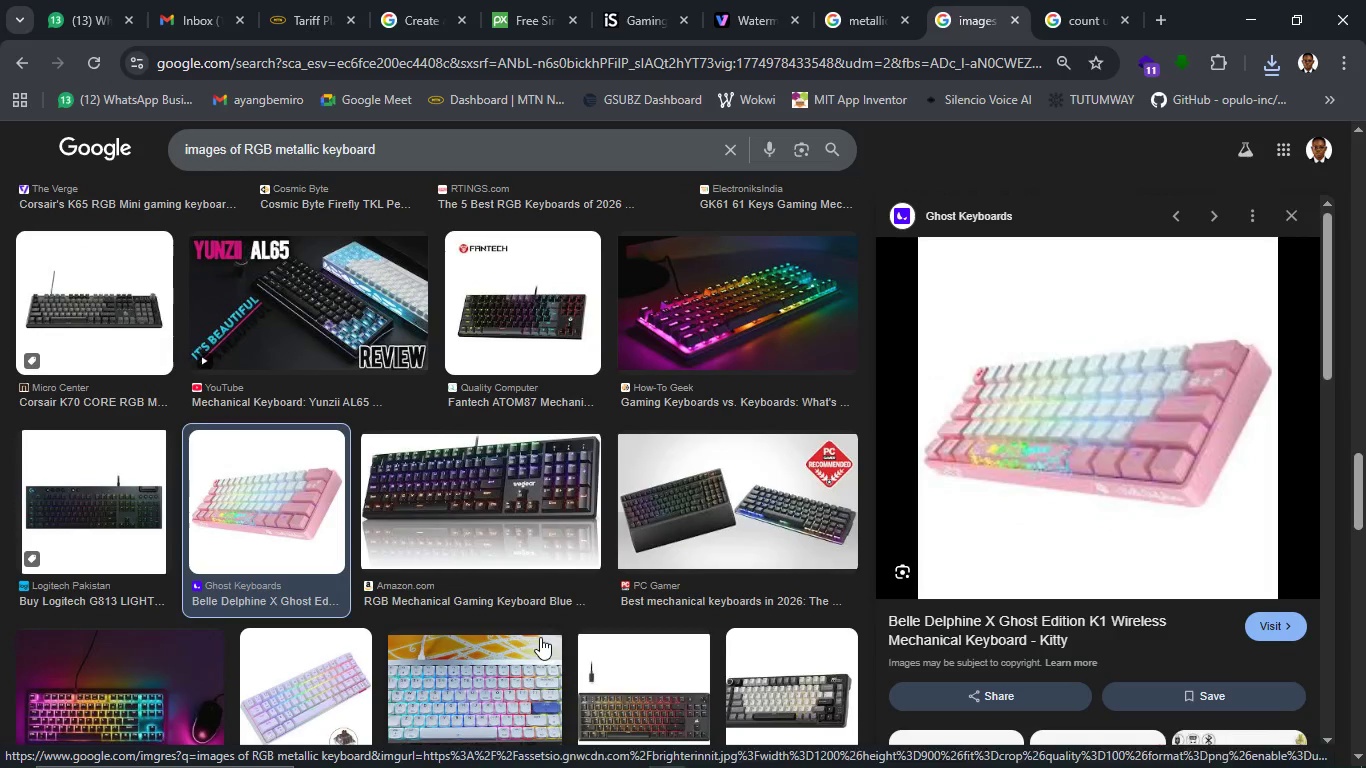 
wait(8.81)
 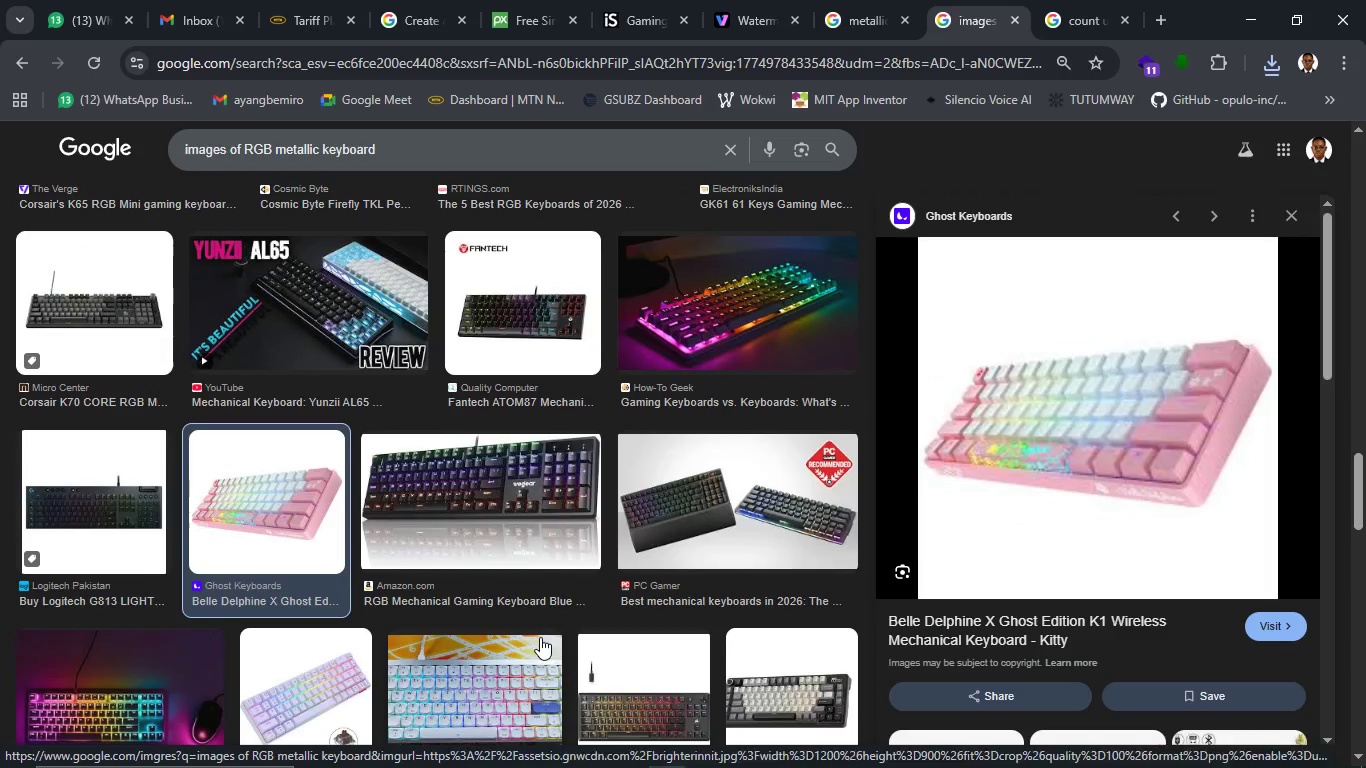 
scroll: coordinate [1152, 561], scroll_direction: down, amount: 8.0
 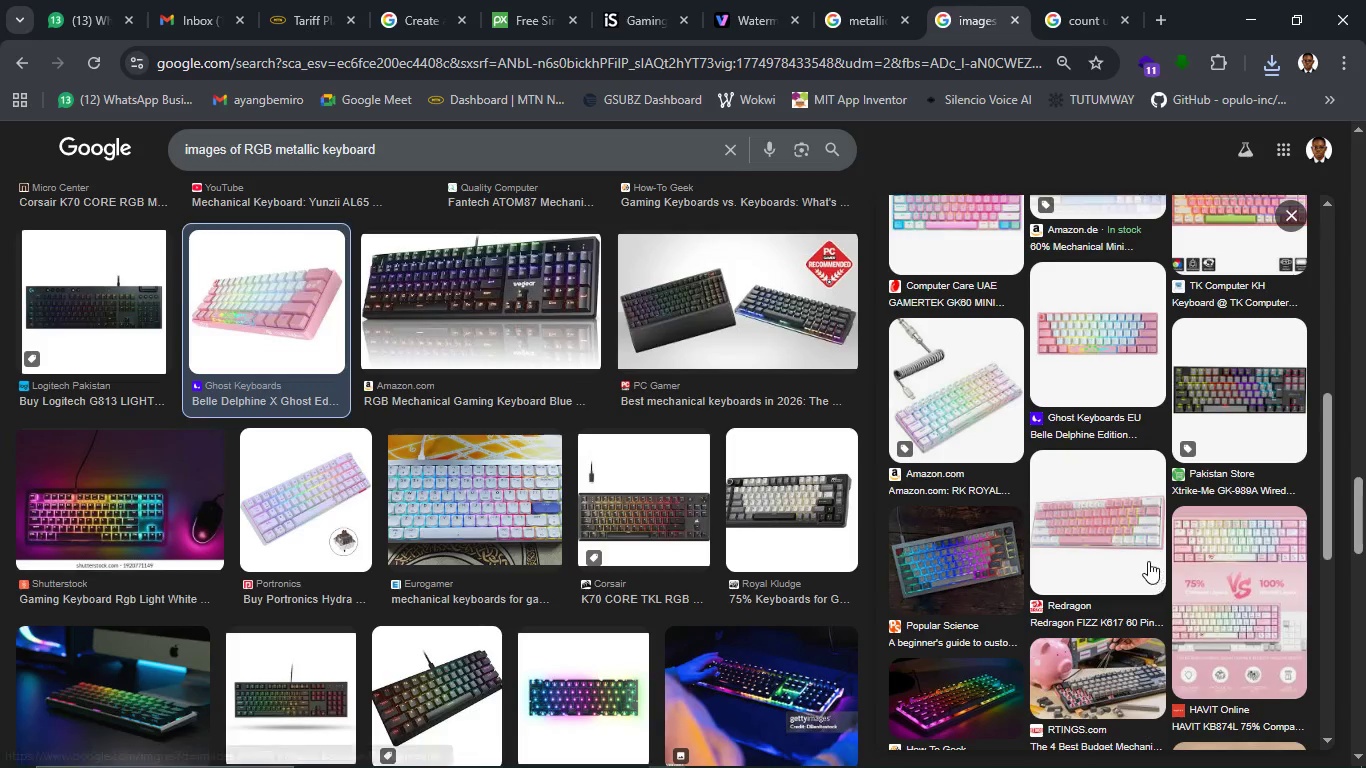 
left_click([1121, 540])
 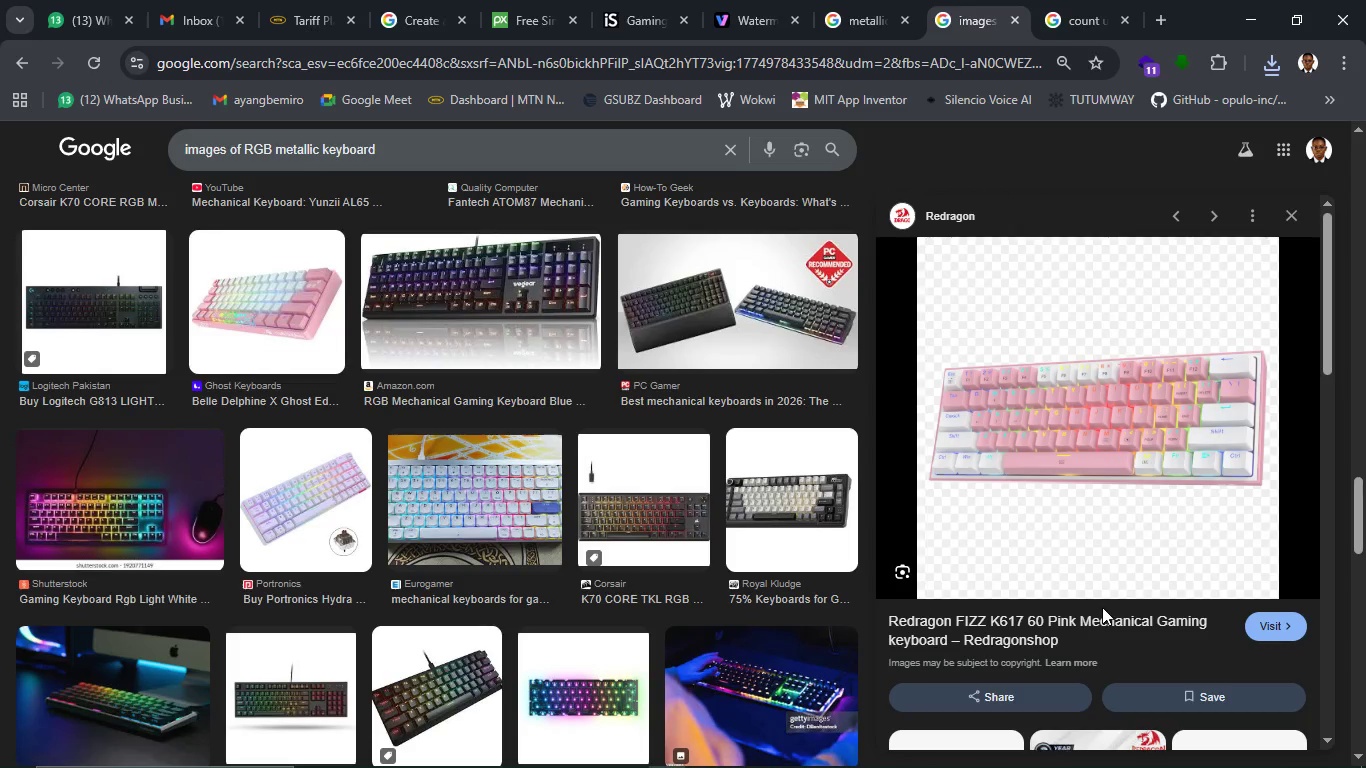 
wait(15.17)
 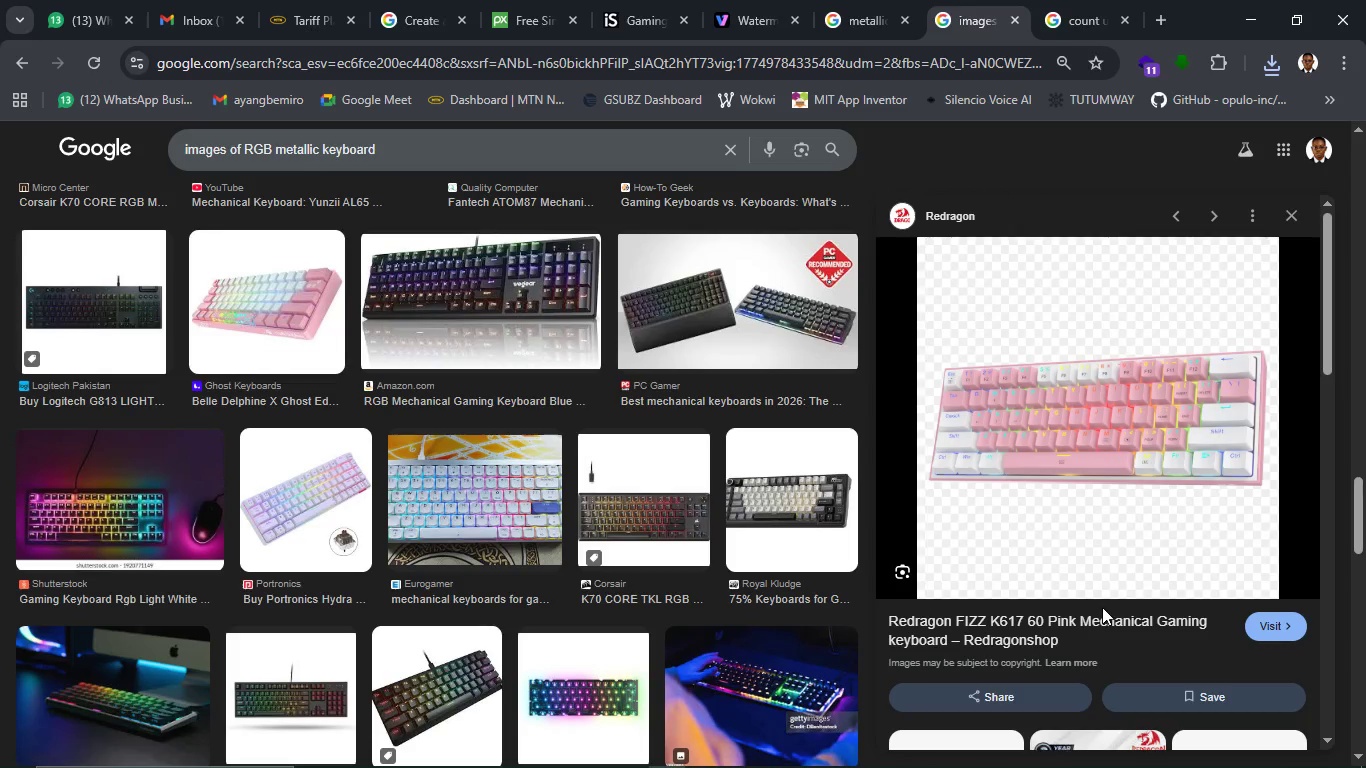 
right_click([1165, 457])
 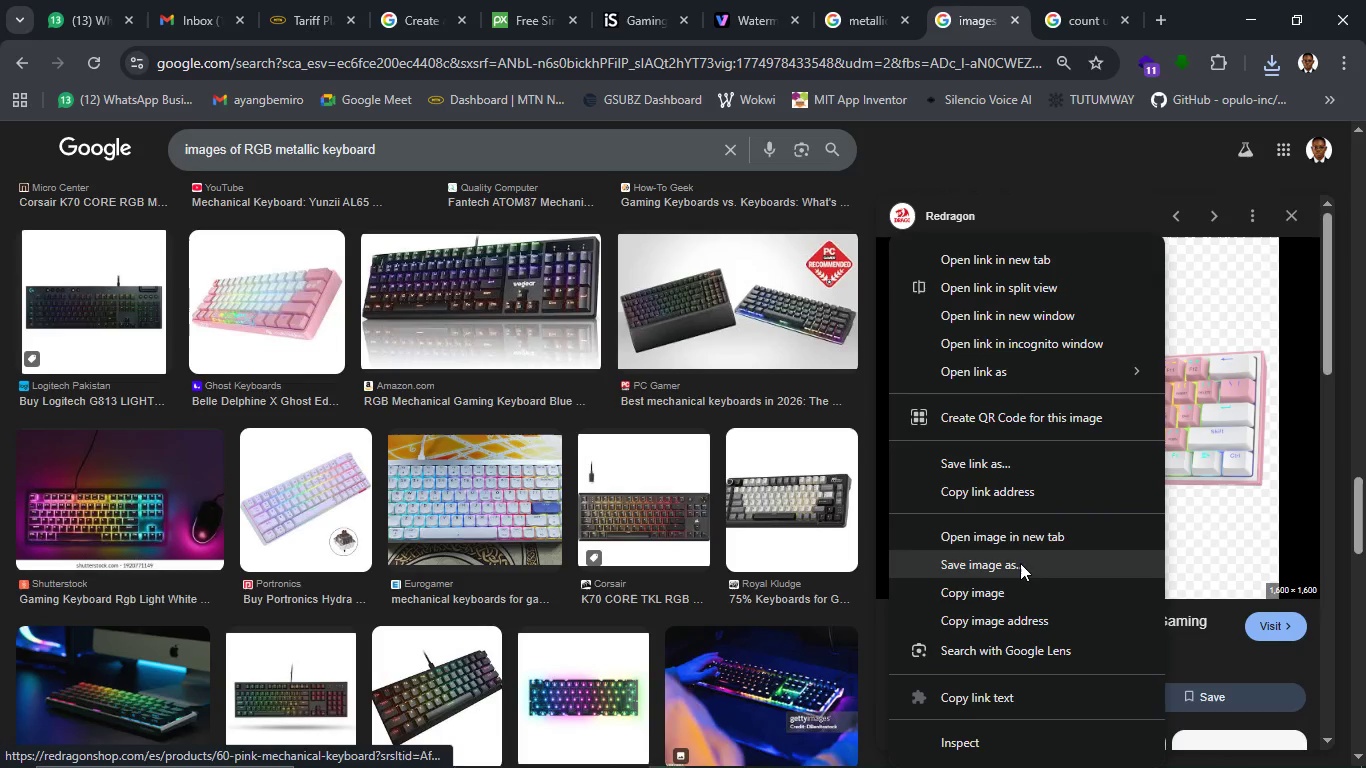 
left_click([1021, 566])
 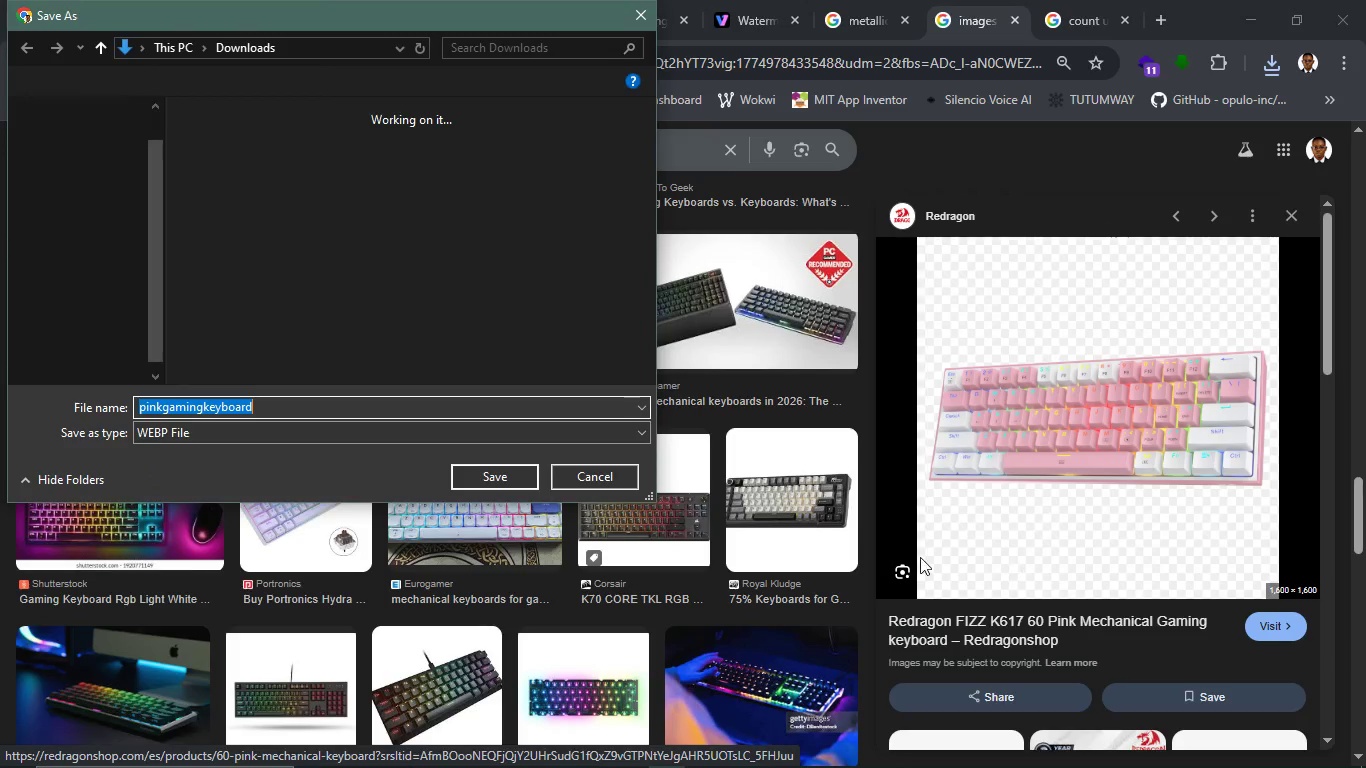 
wait(5.53)
 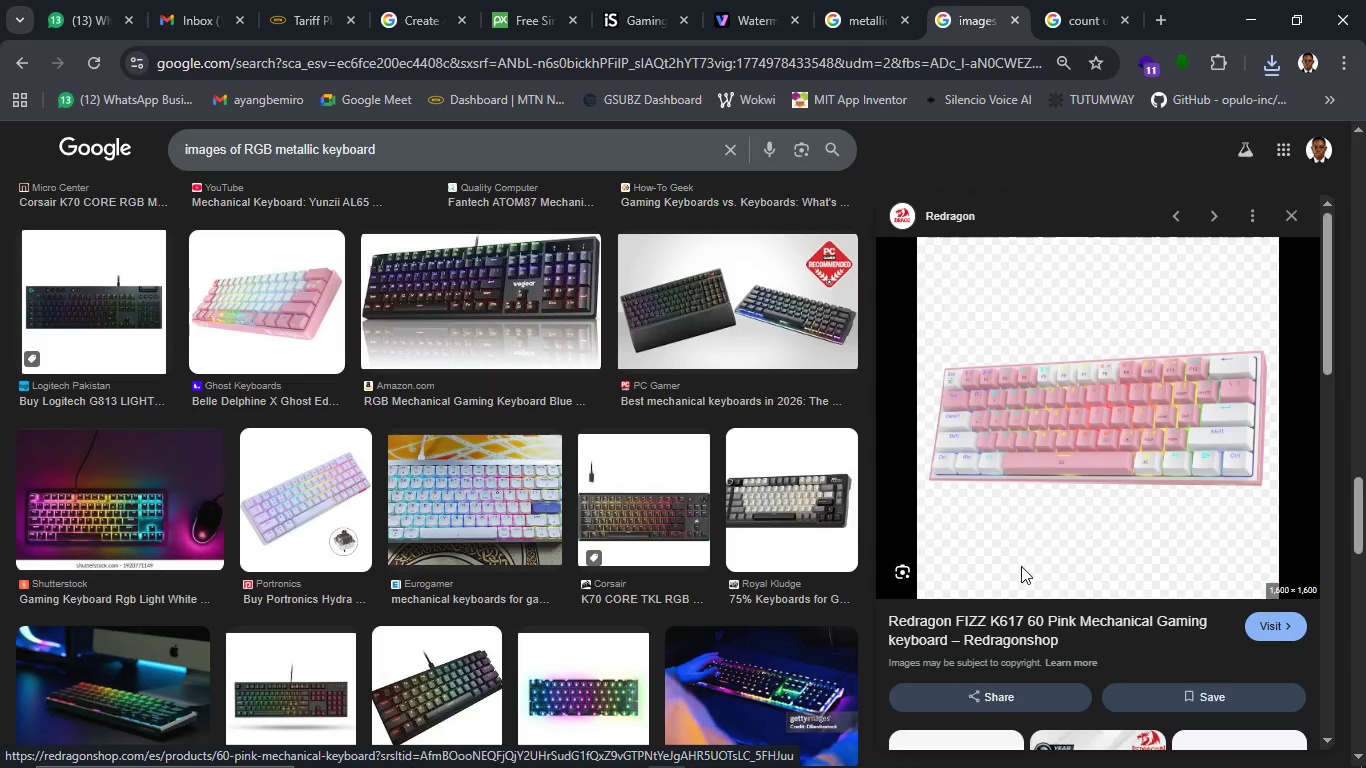 
left_click([577, 478])
 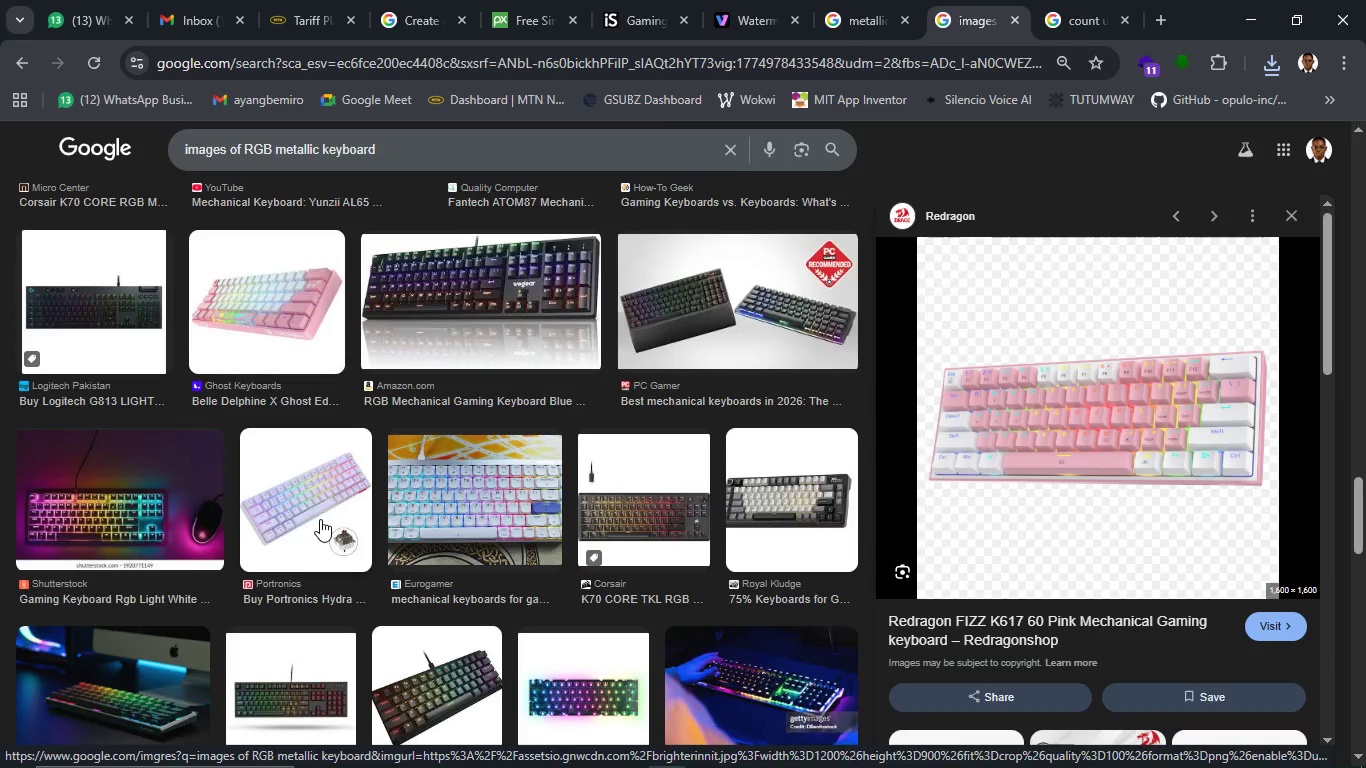 
scroll: coordinate [758, 599], scroll_direction: down, amount: 3.0
 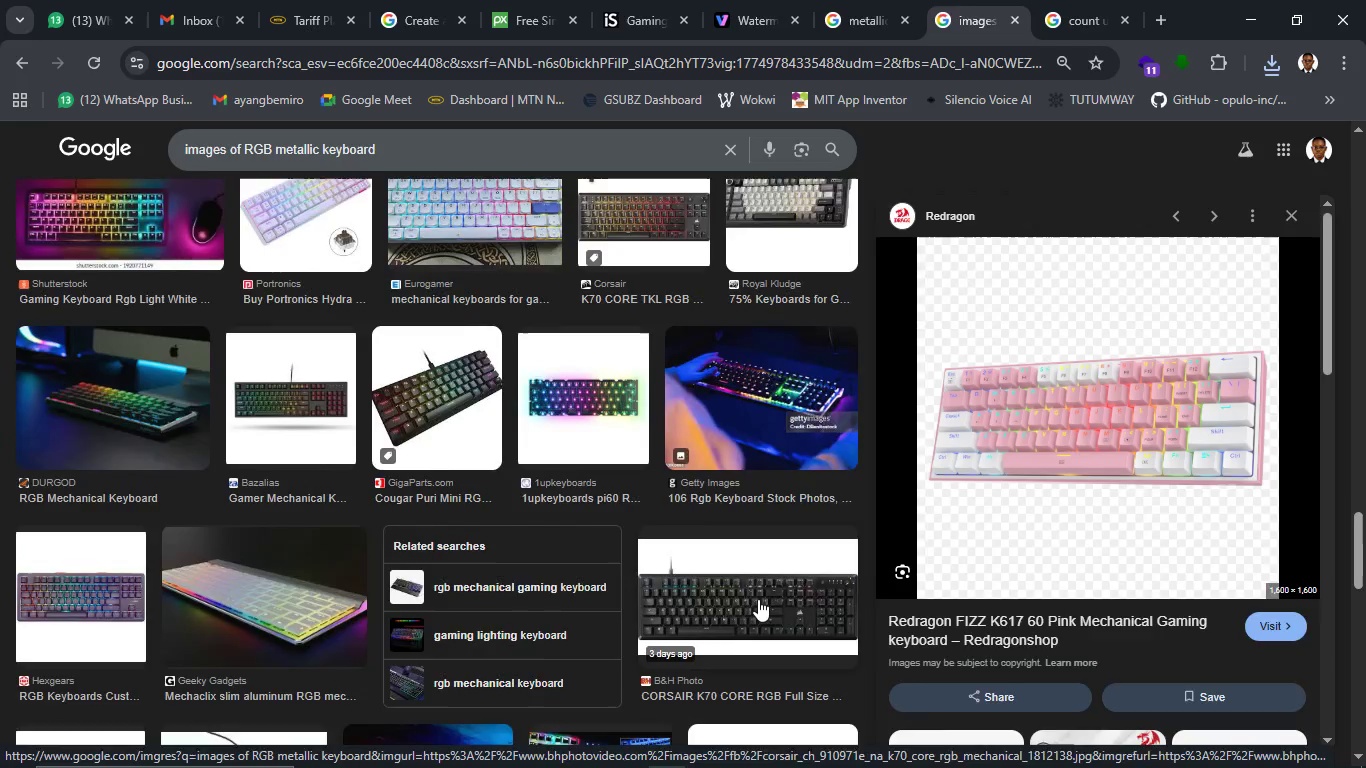 
scroll: coordinate [688, 637], scroll_direction: none, amount: 0.0
 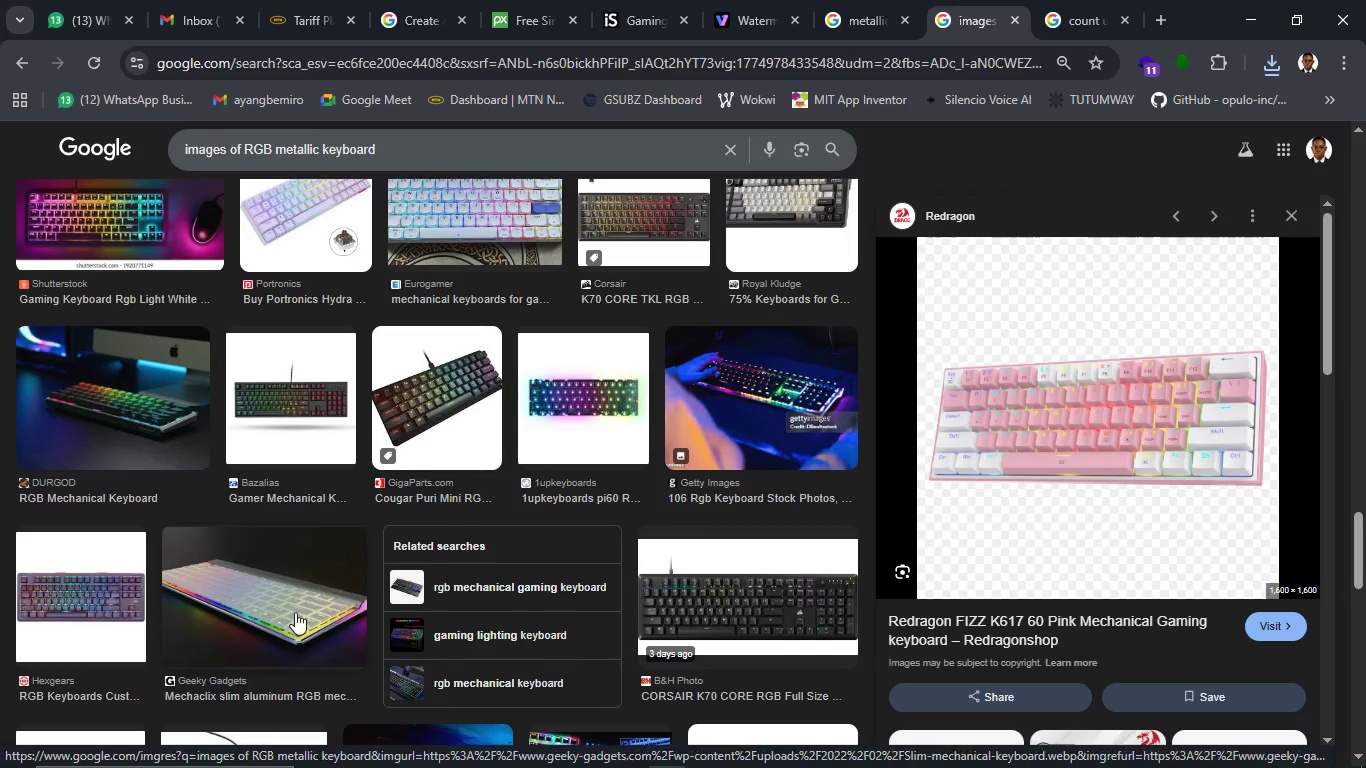 
left_click([295, 612])
 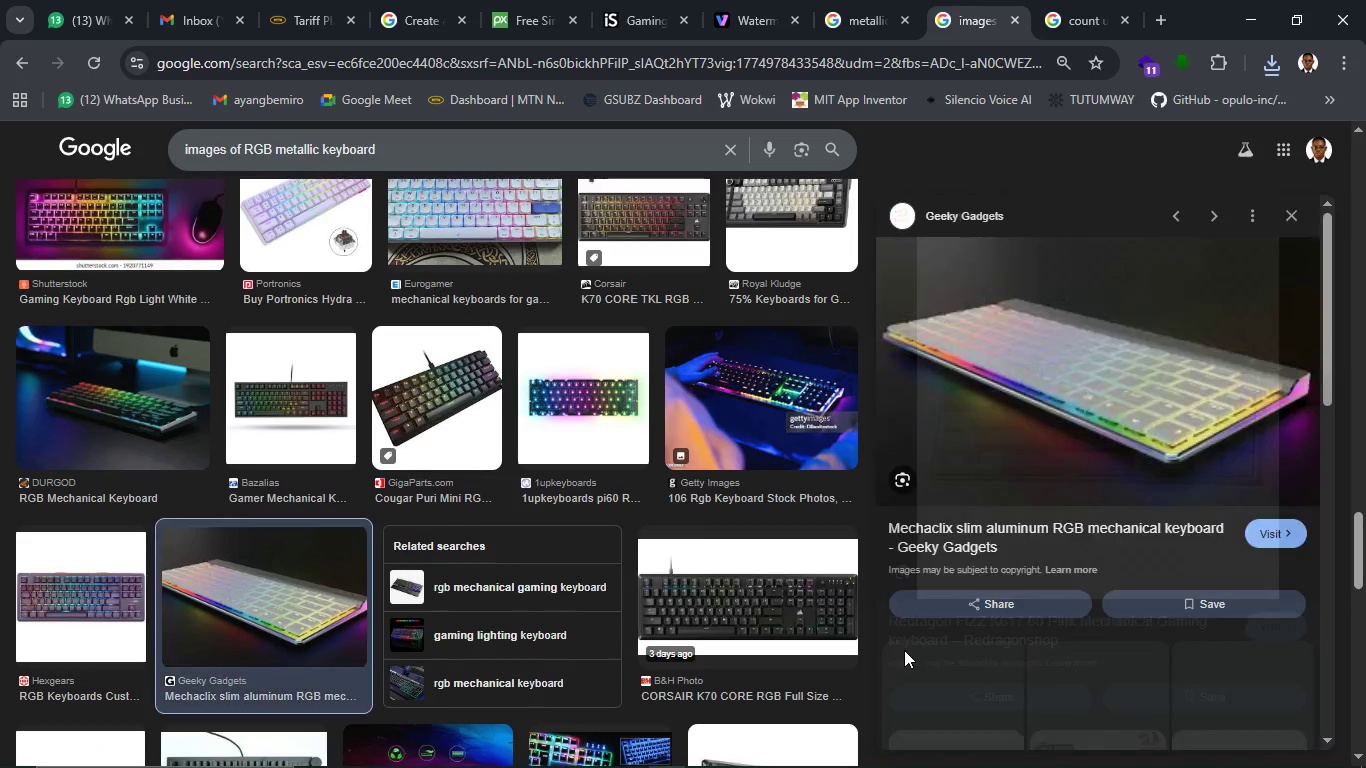 
mouse_move([928, 650])
 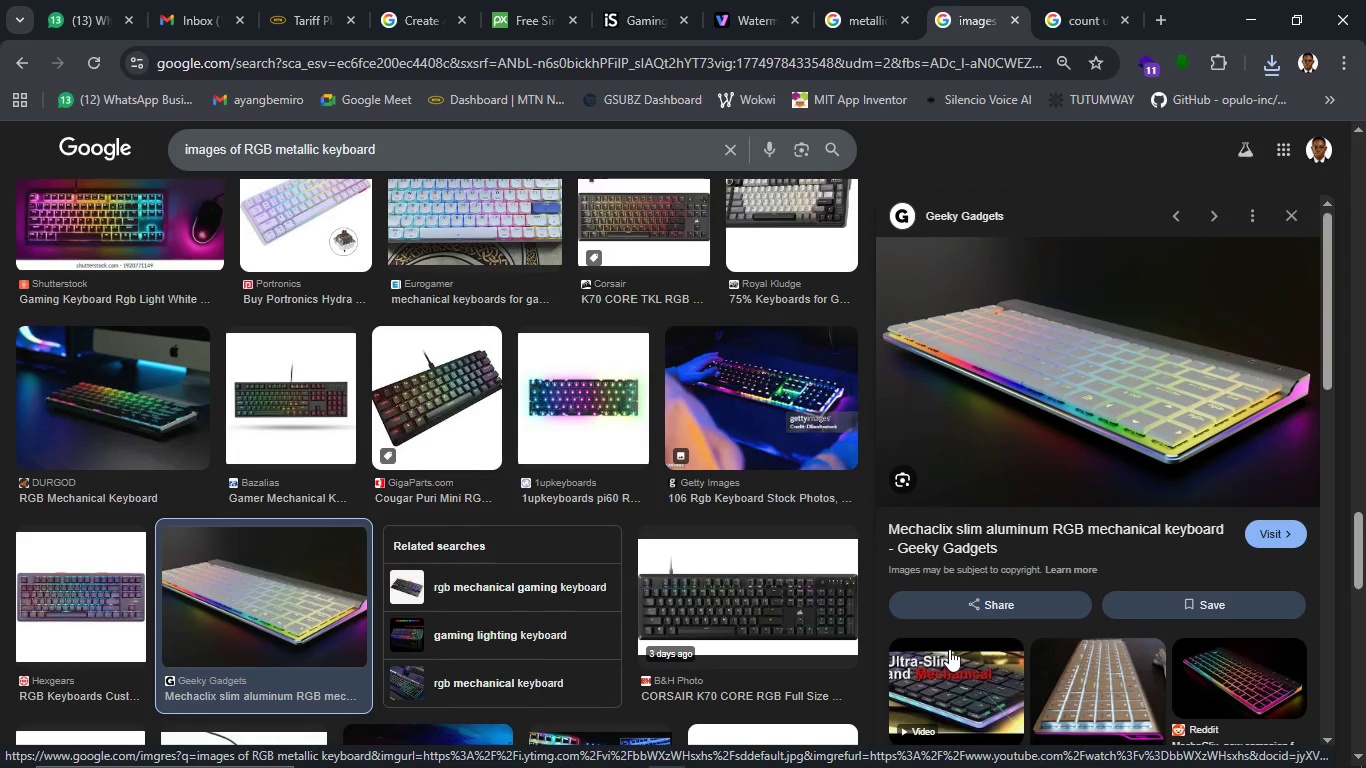 
right_click([1217, 367])
 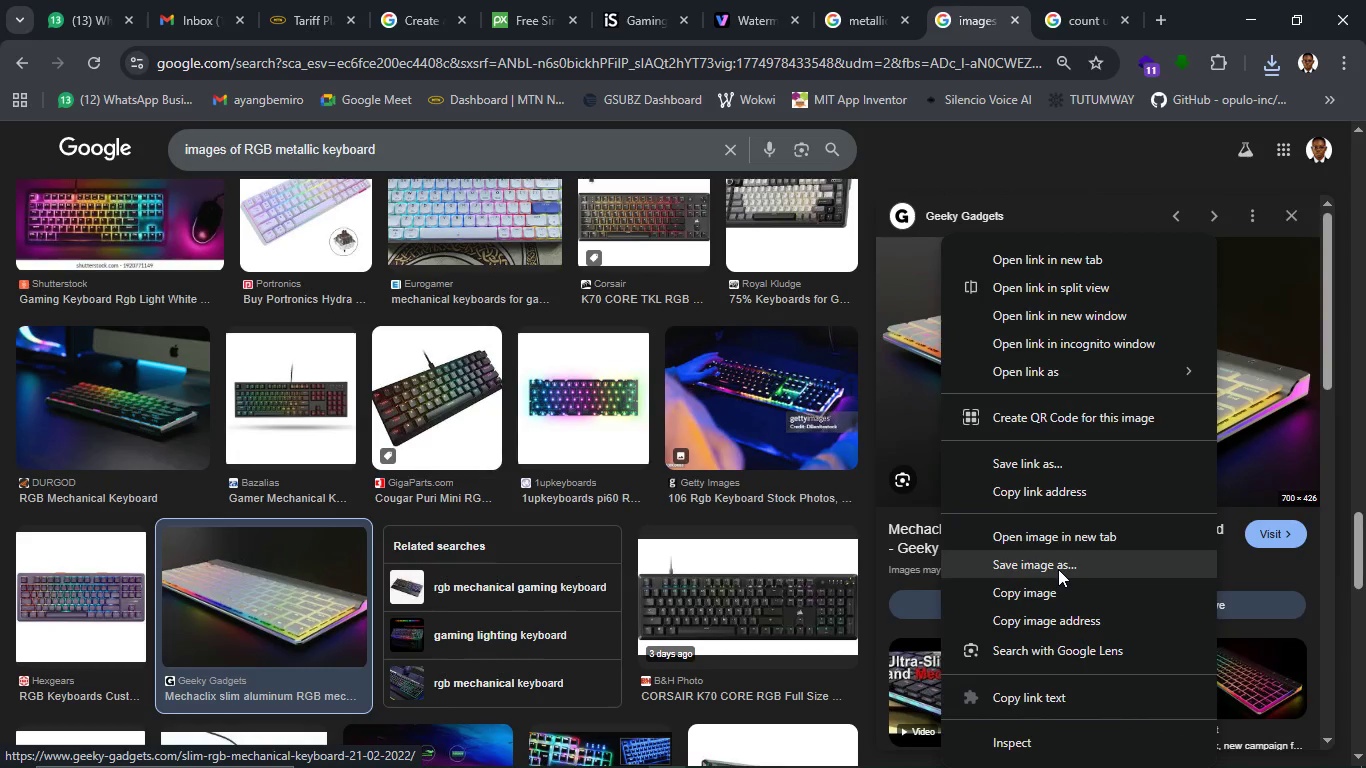 
left_click([1058, 569])
 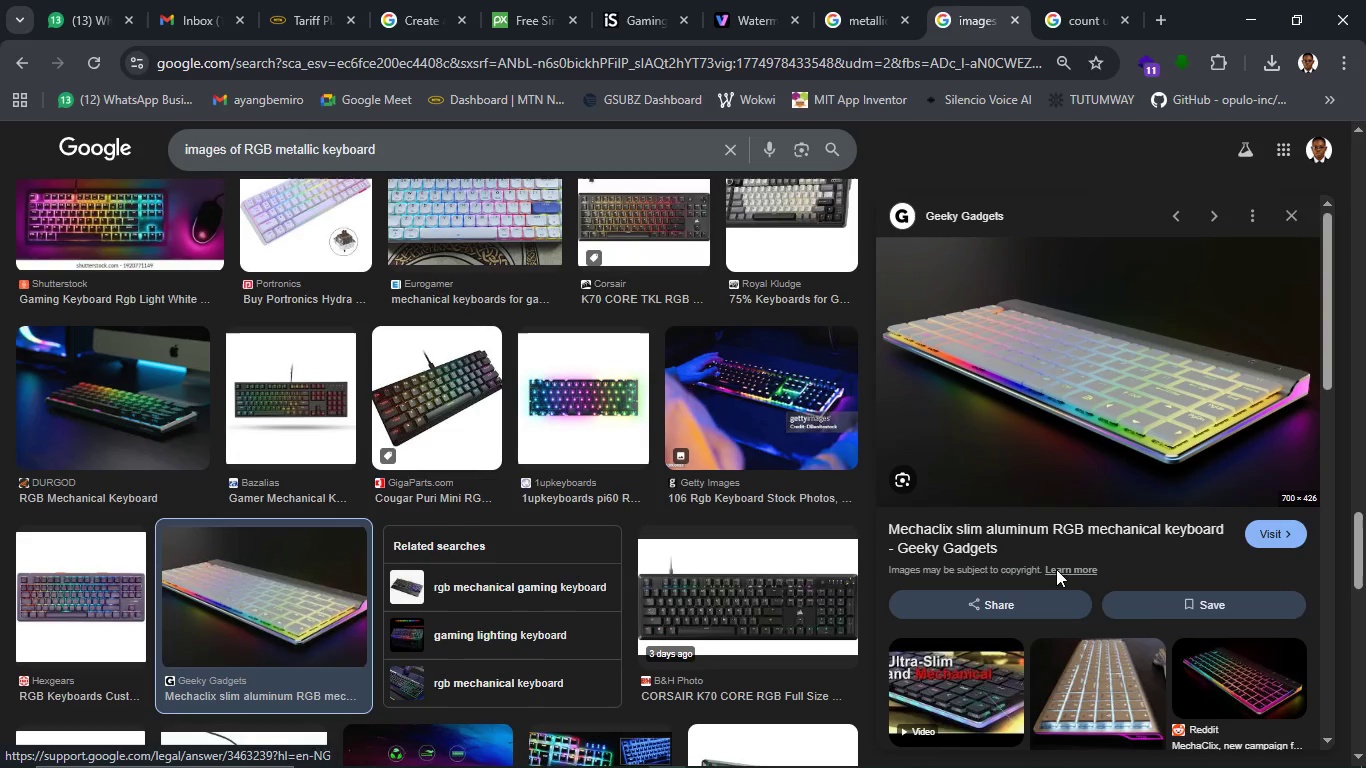 
wait(8.86)
 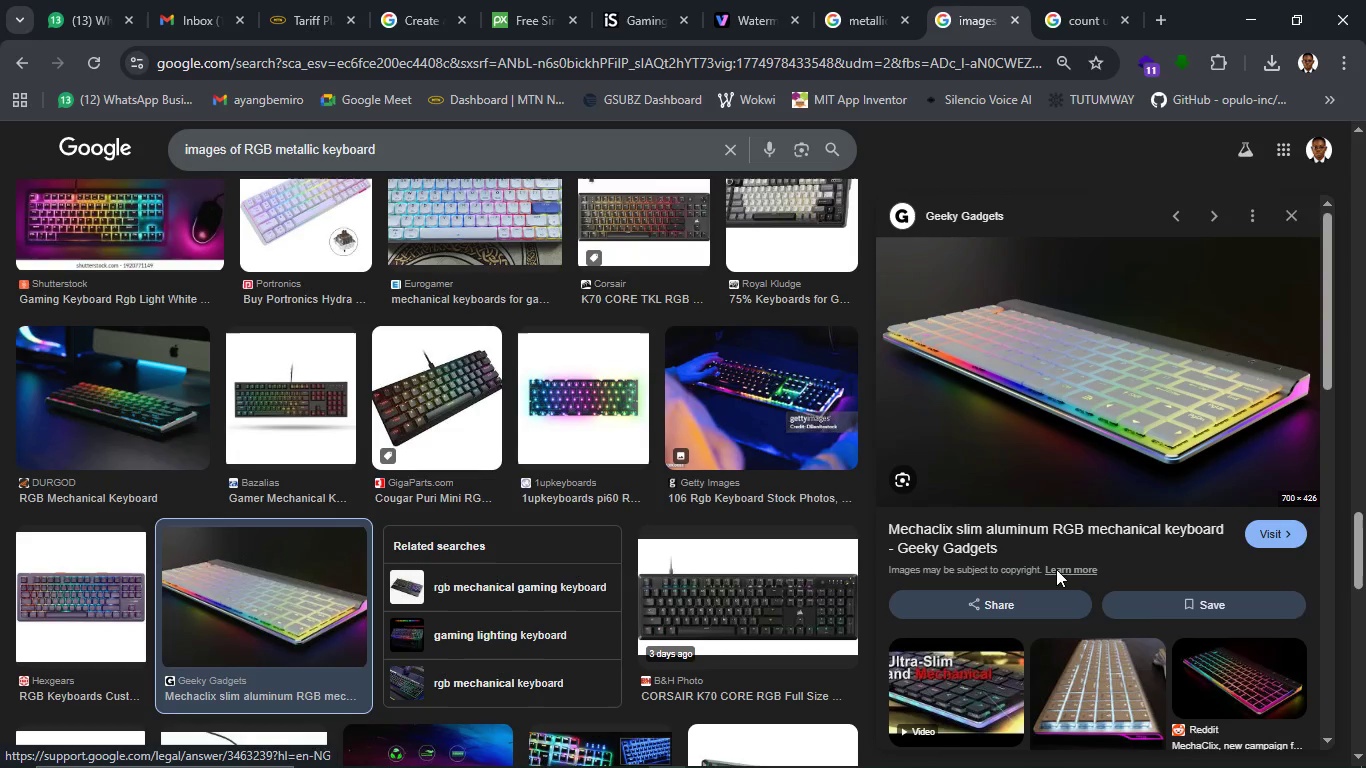 
left_click([610, 478])
 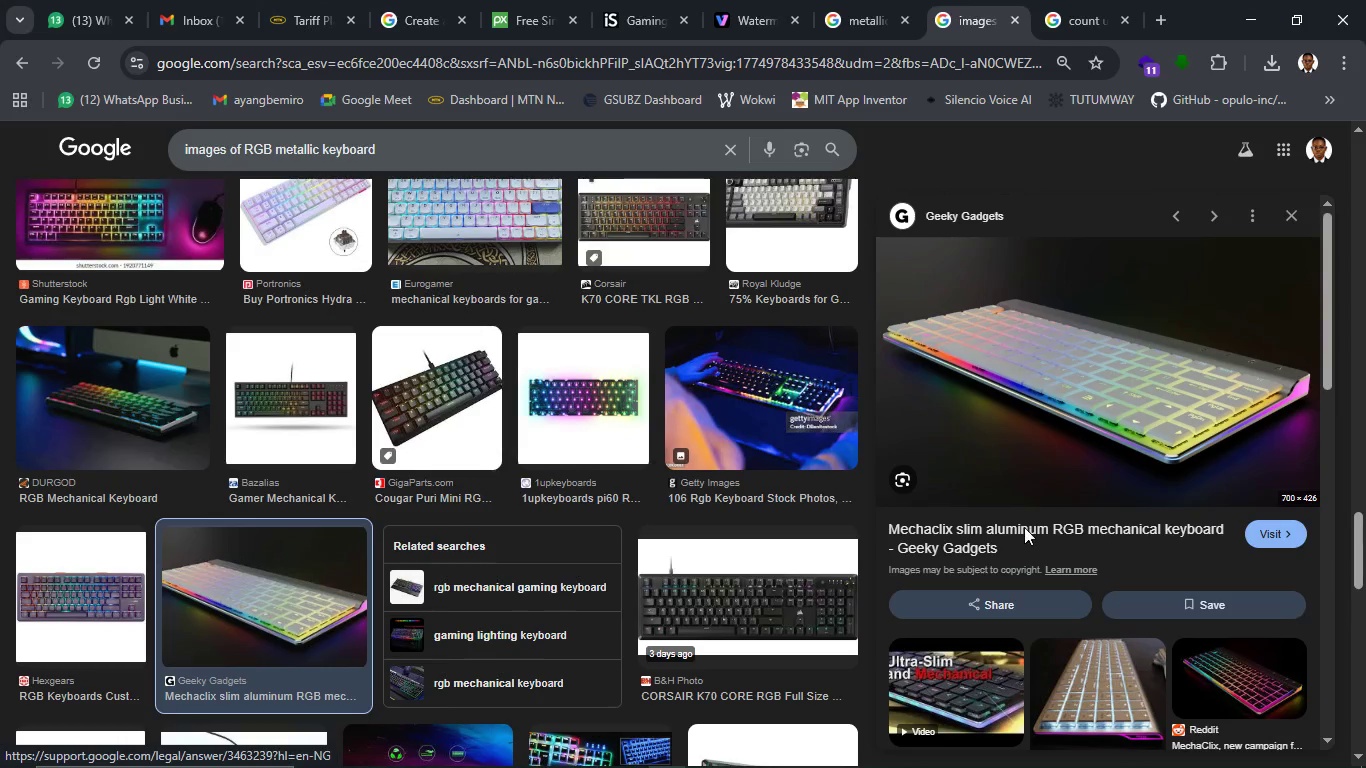 
scroll: coordinate [1024, 534], scroll_direction: down, amount: 3.0
 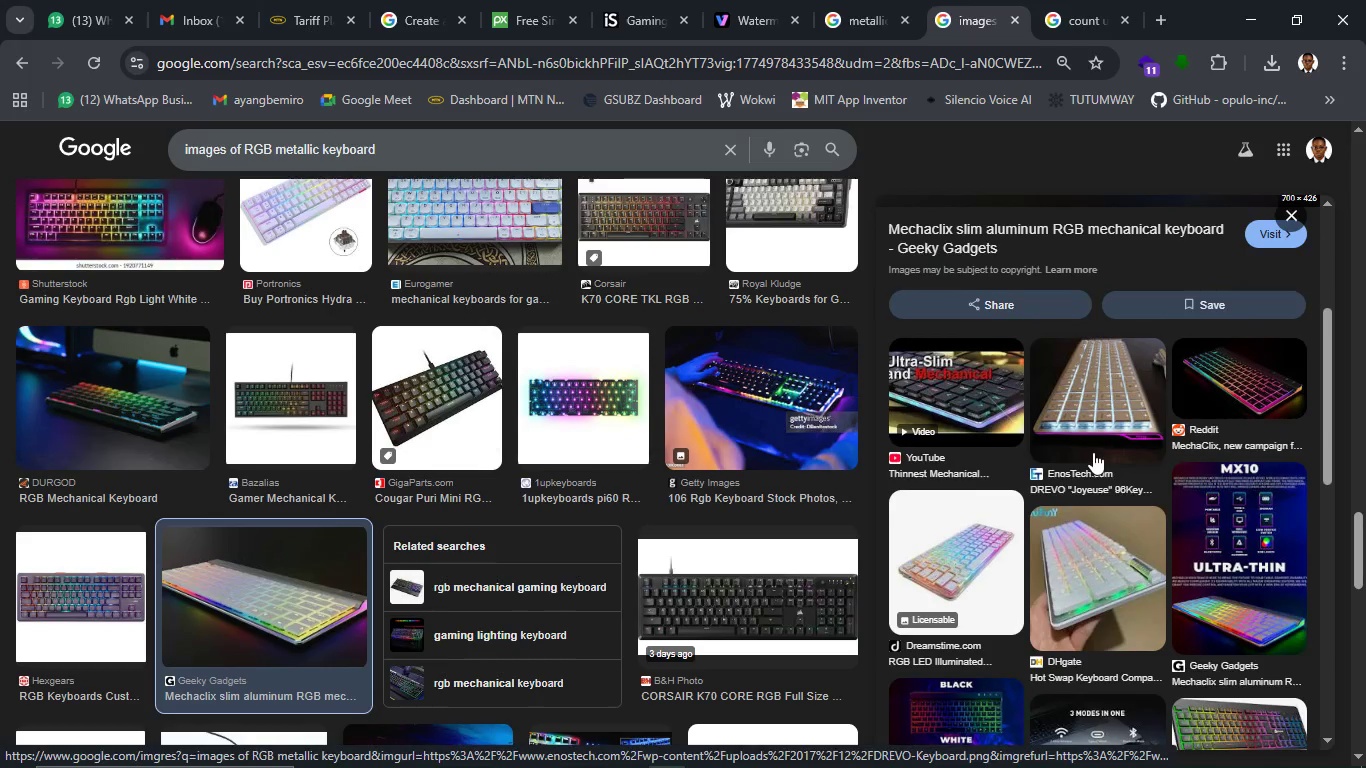 
left_click([1093, 426])
 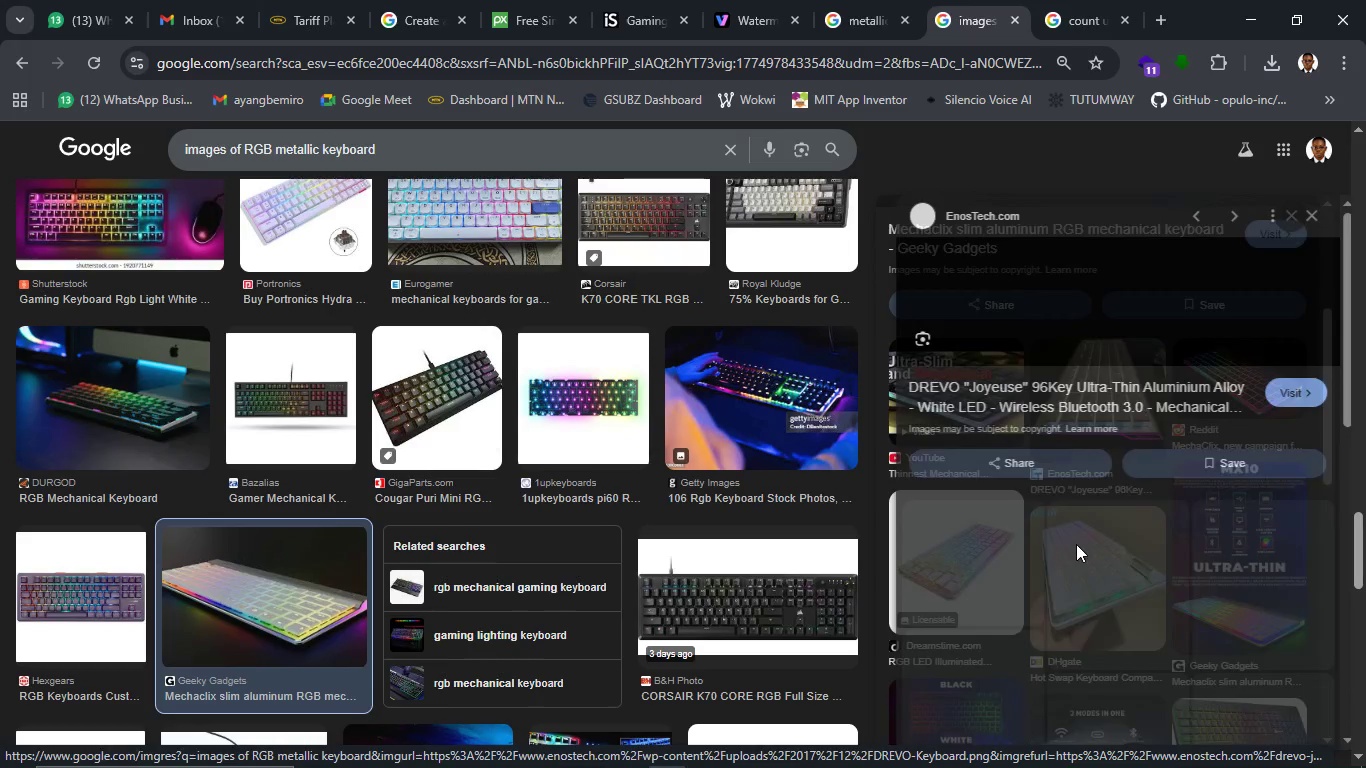 
mouse_move([1094, 586])
 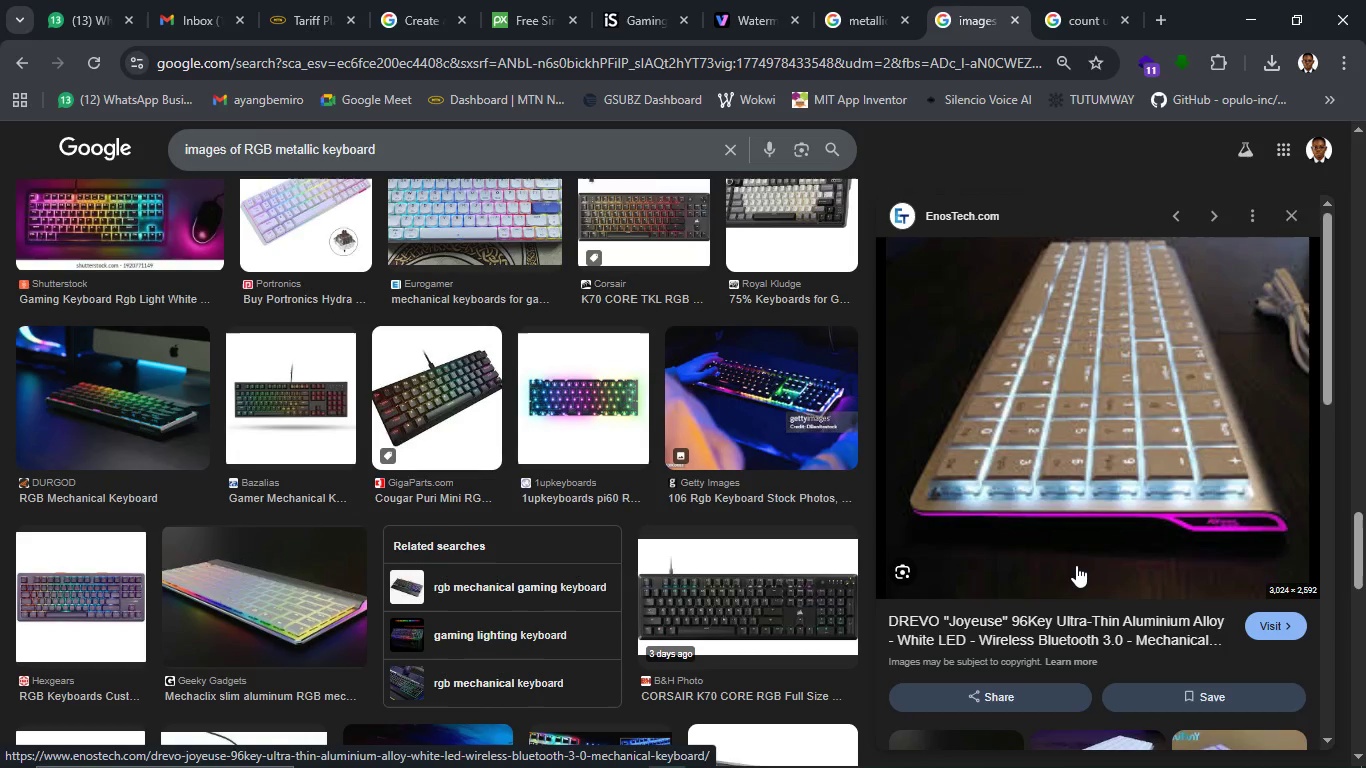 
wait(10.65)
 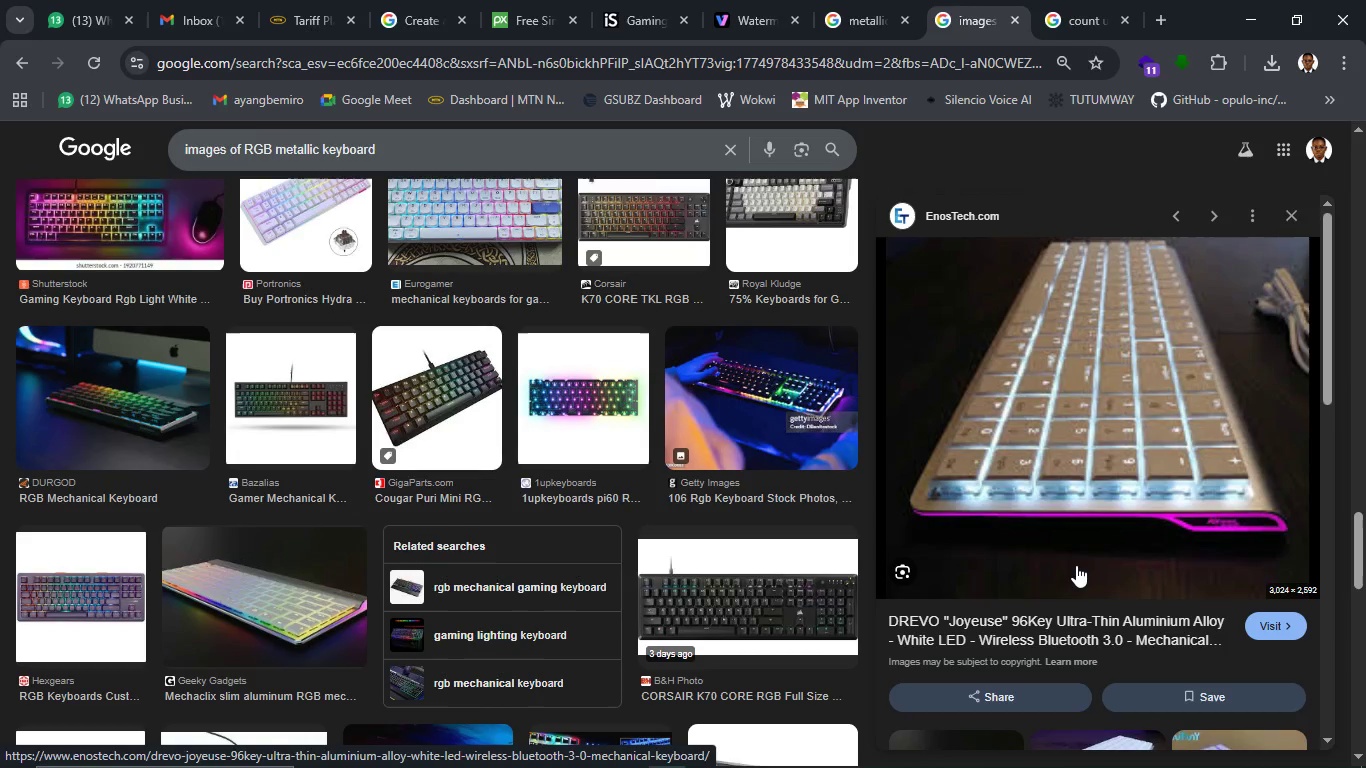 
right_click([1176, 425])
 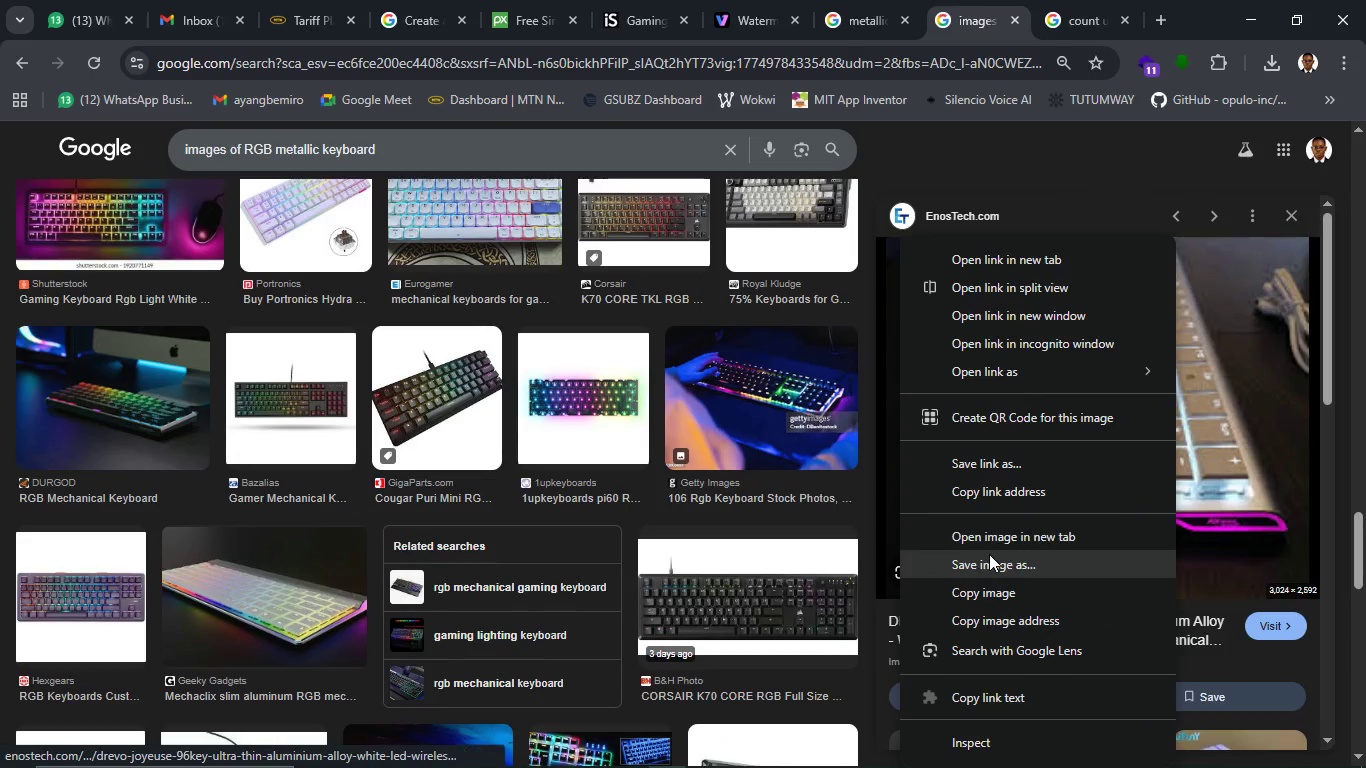 
left_click([989, 554])
 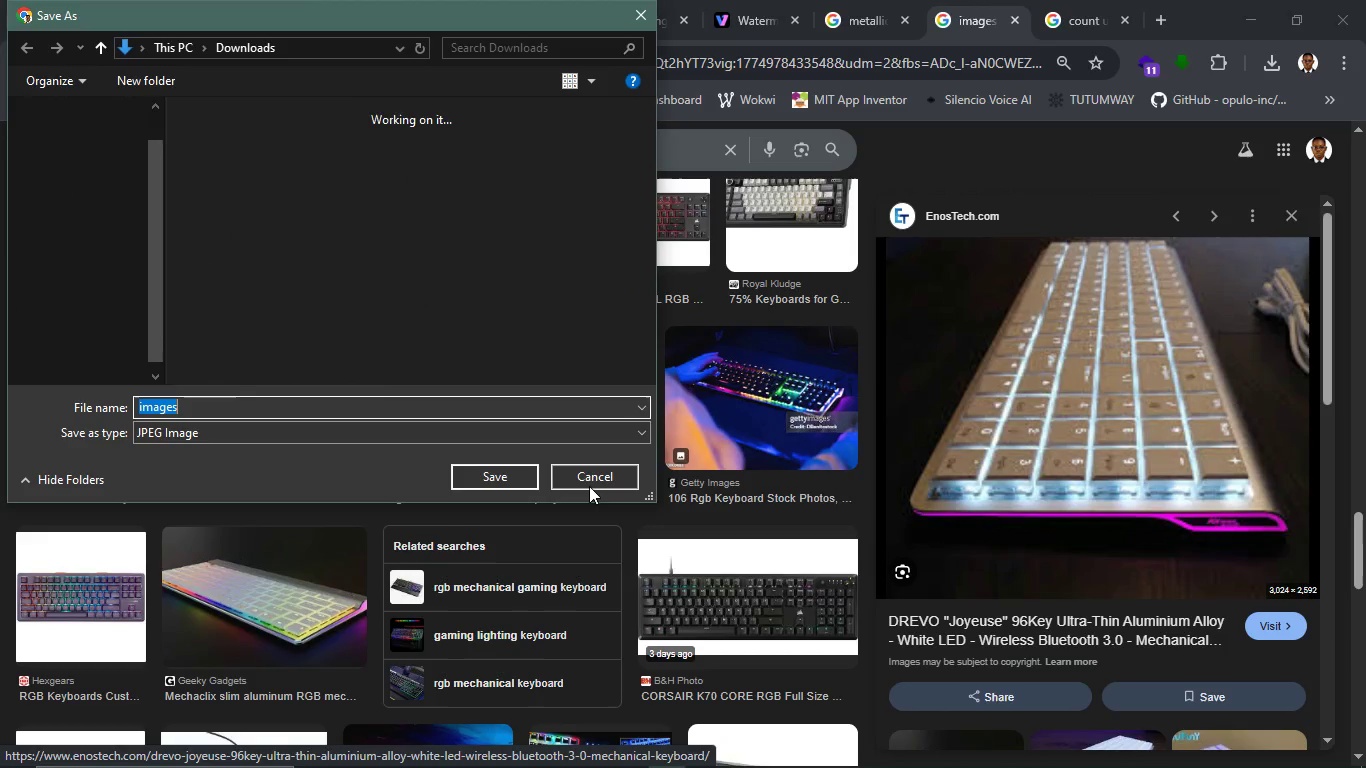 
wait(7.42)
 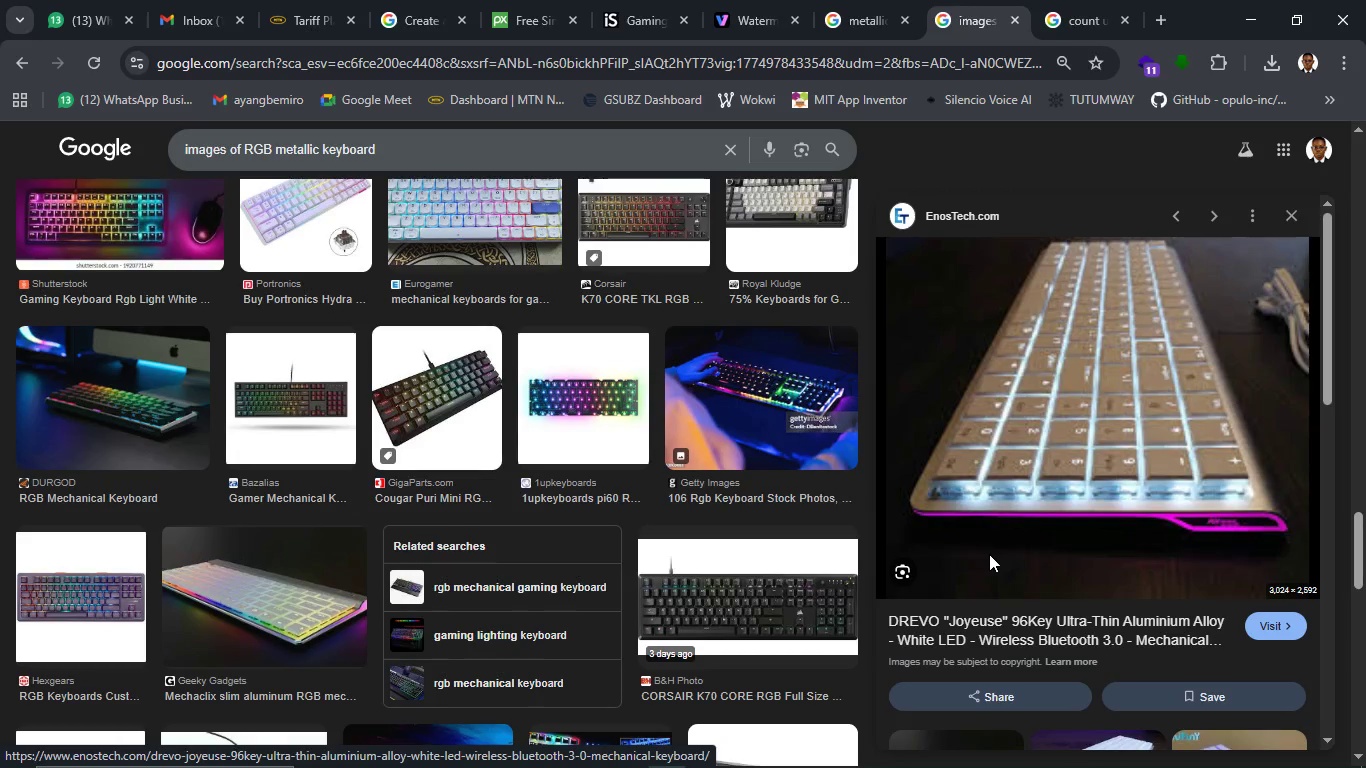 
type(uu)
 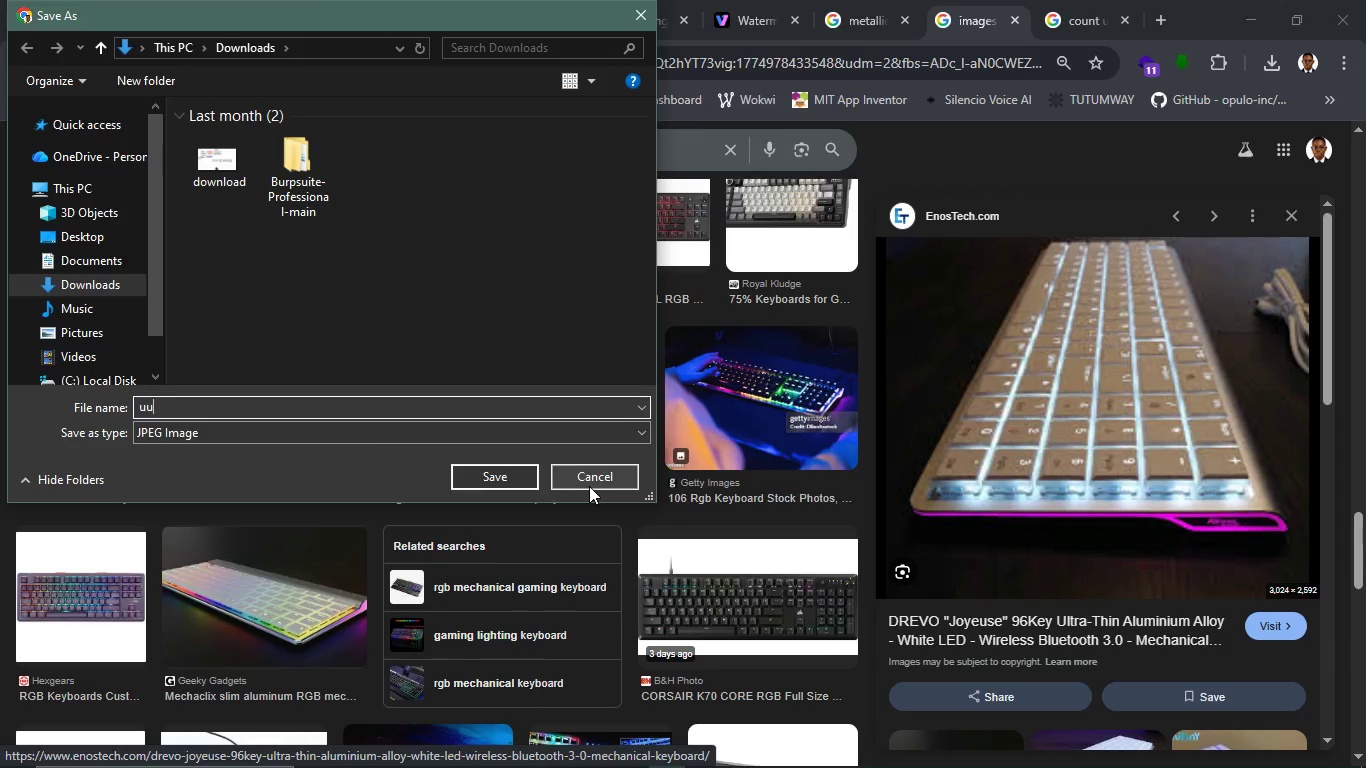 
key(Enter)
 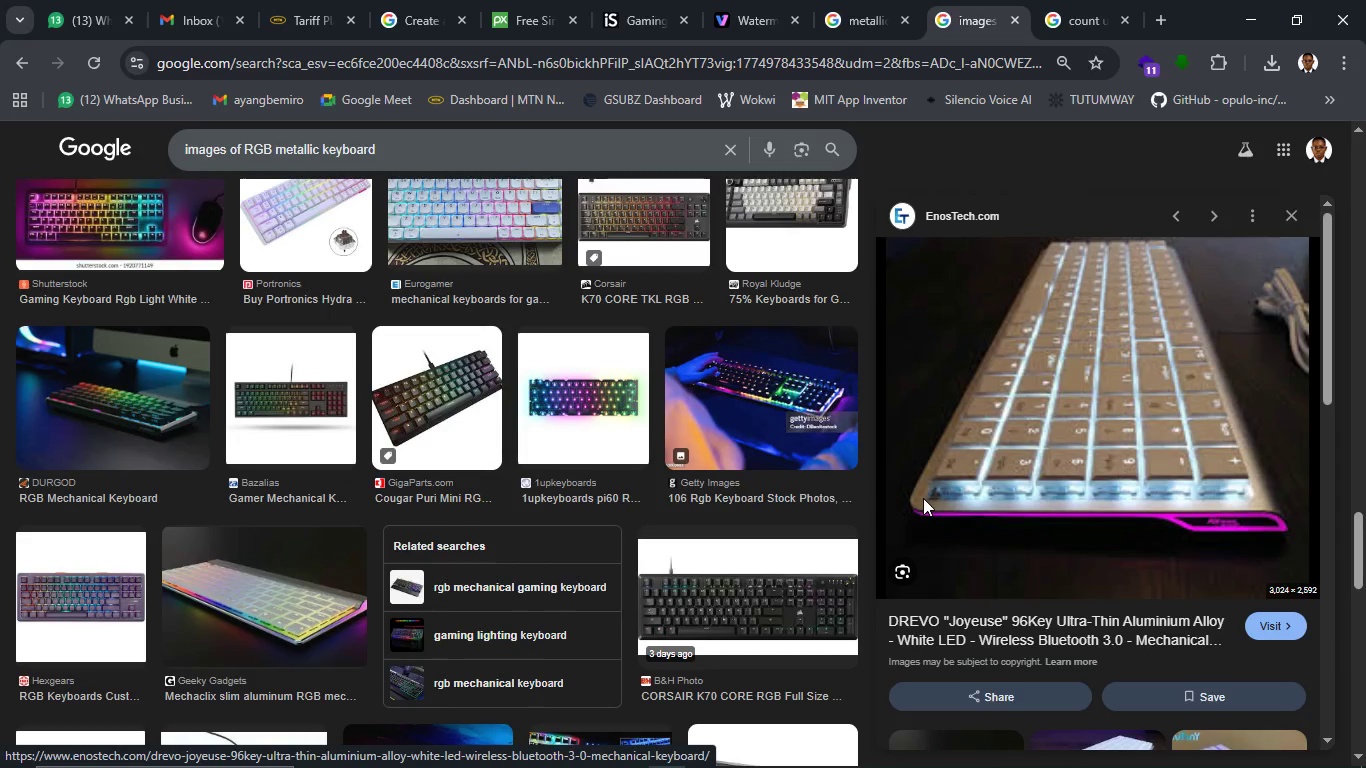 
scroll: coordinate [953, 538], scroll_direction: down, amount: 7.0
 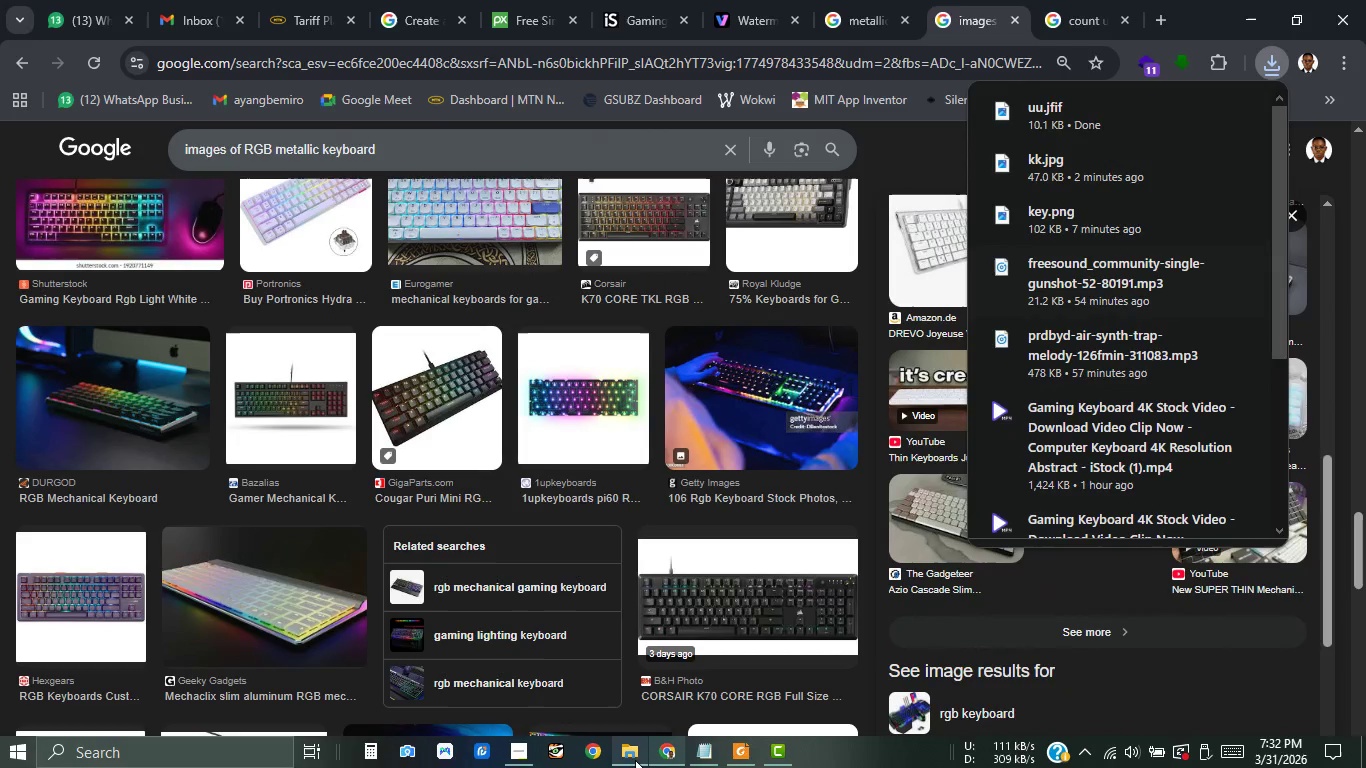 
wait(6.02)
 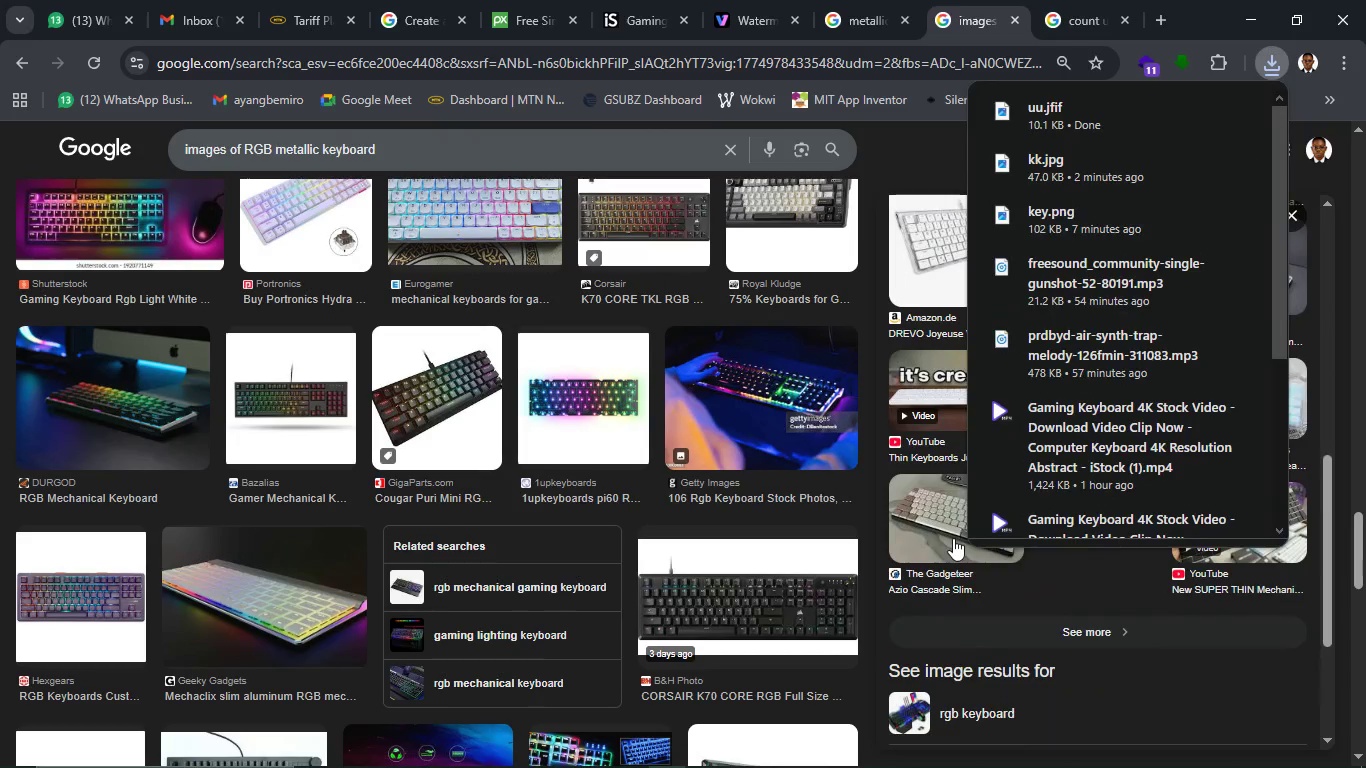 
left_click([633, 756])
 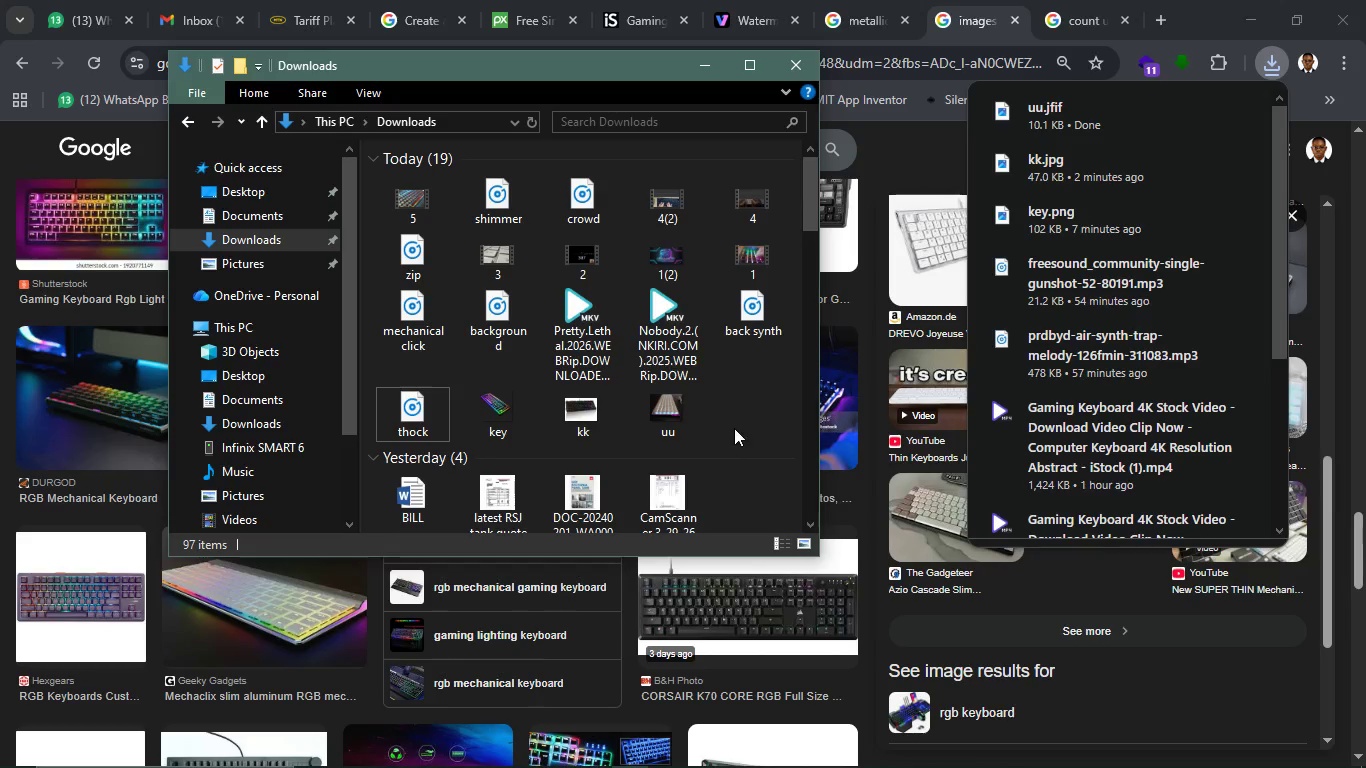 
key(Control+R)
 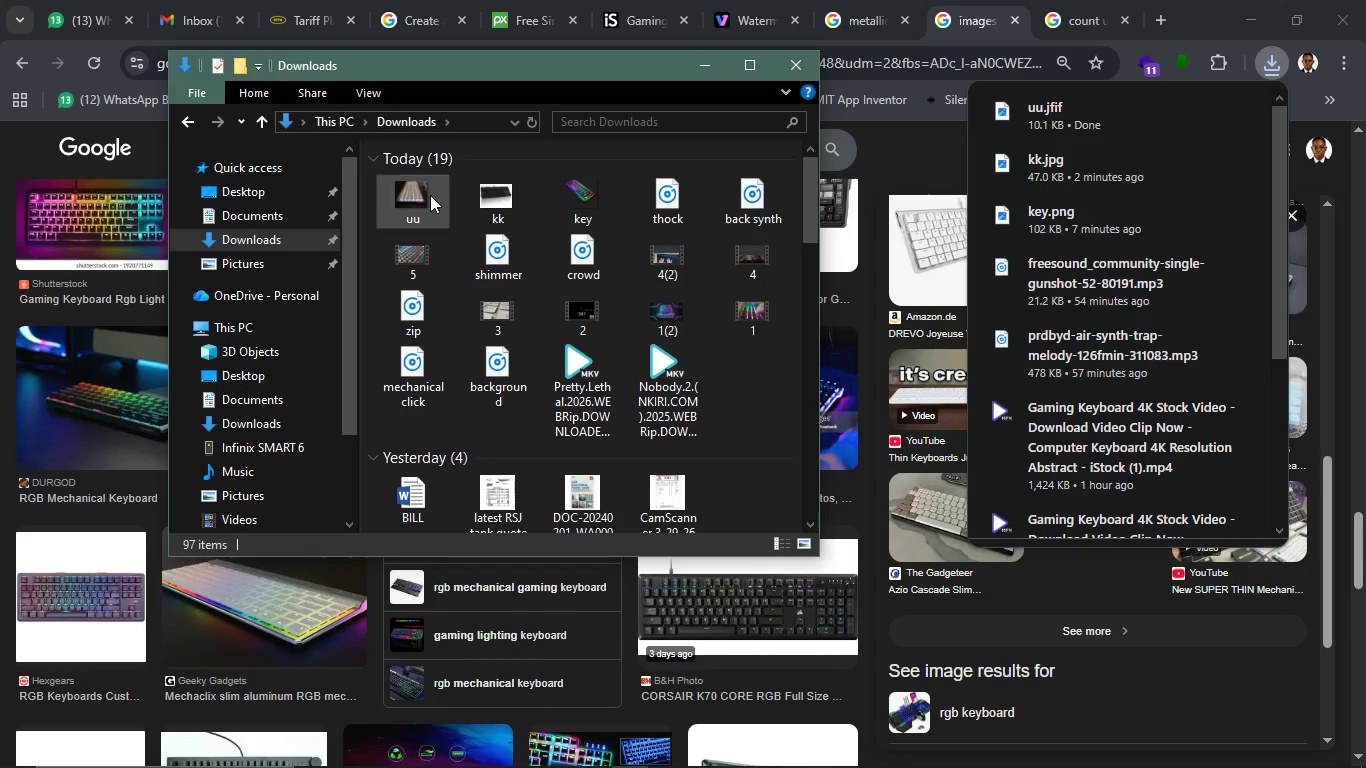 
left_click([430, 195])
 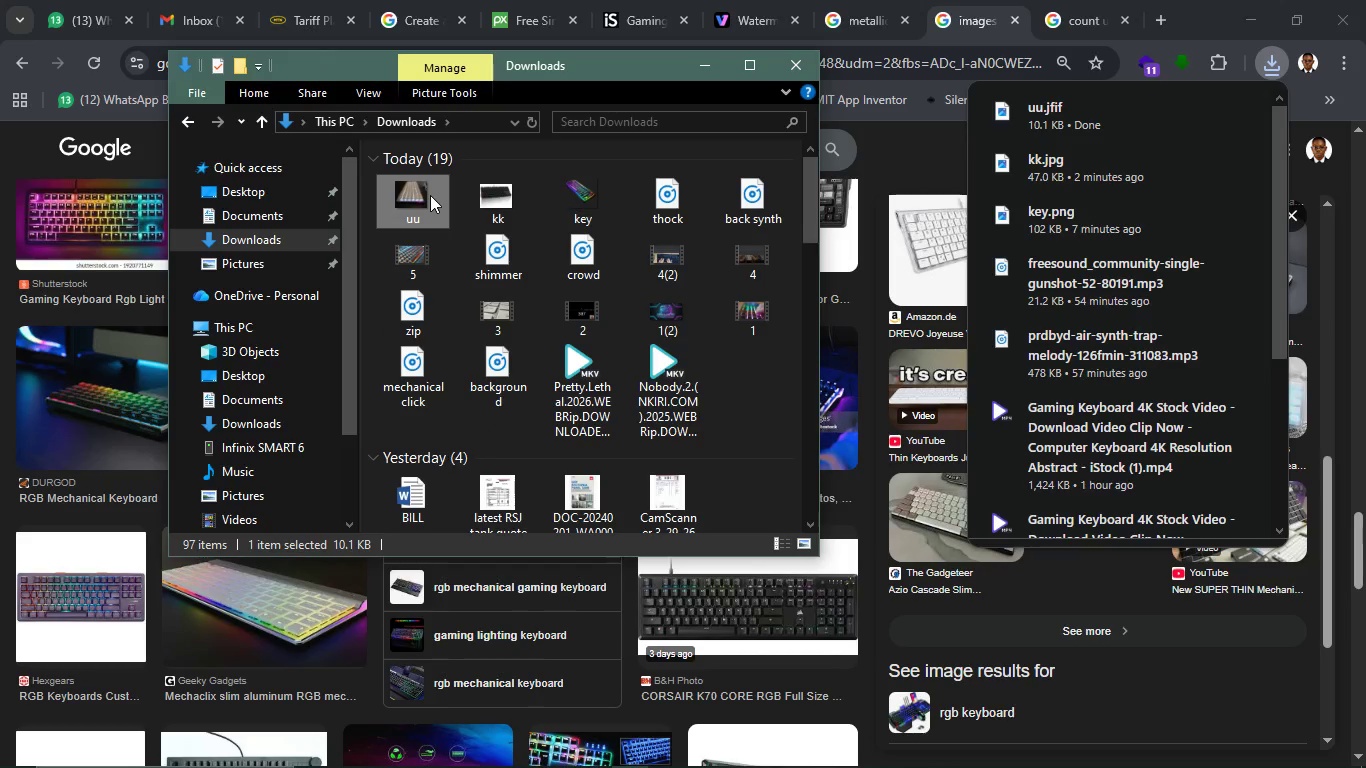 
key(Delete)
 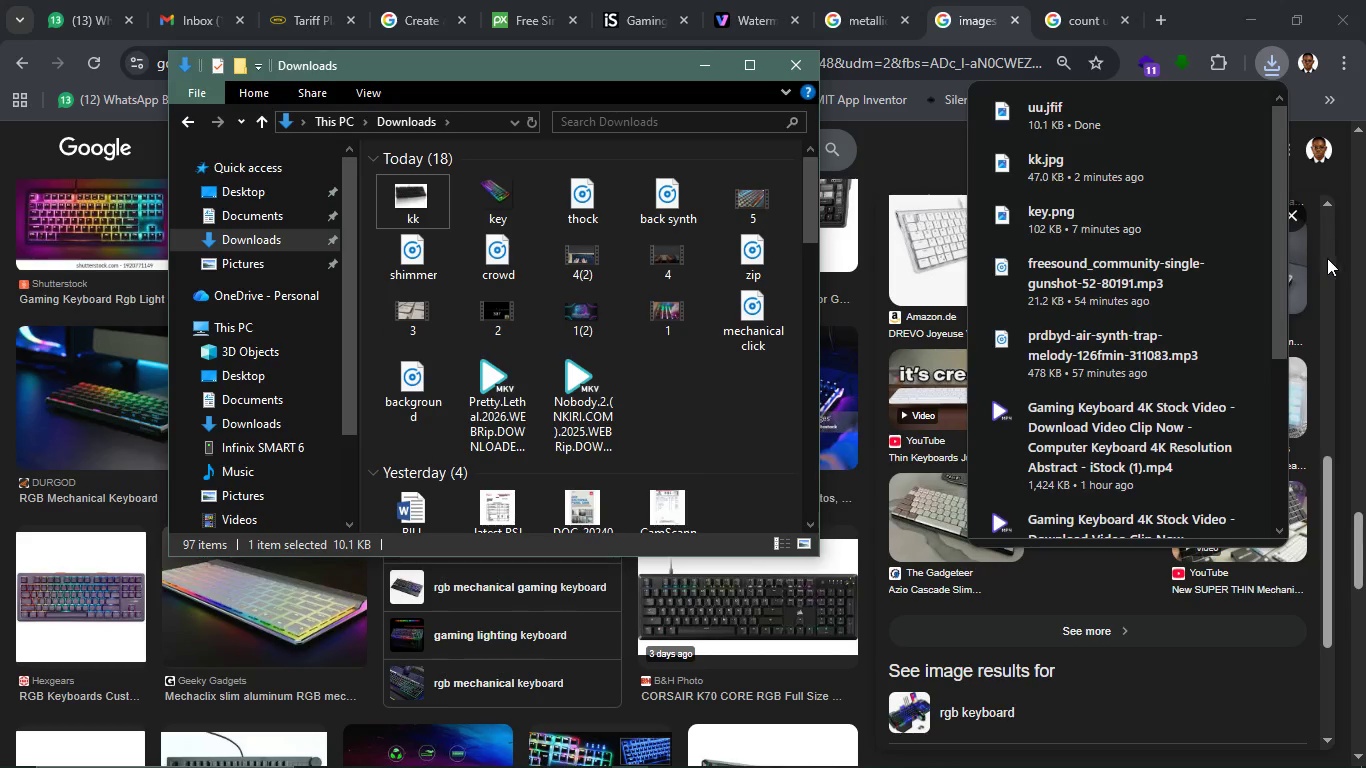 
left_click([1365, 280])
 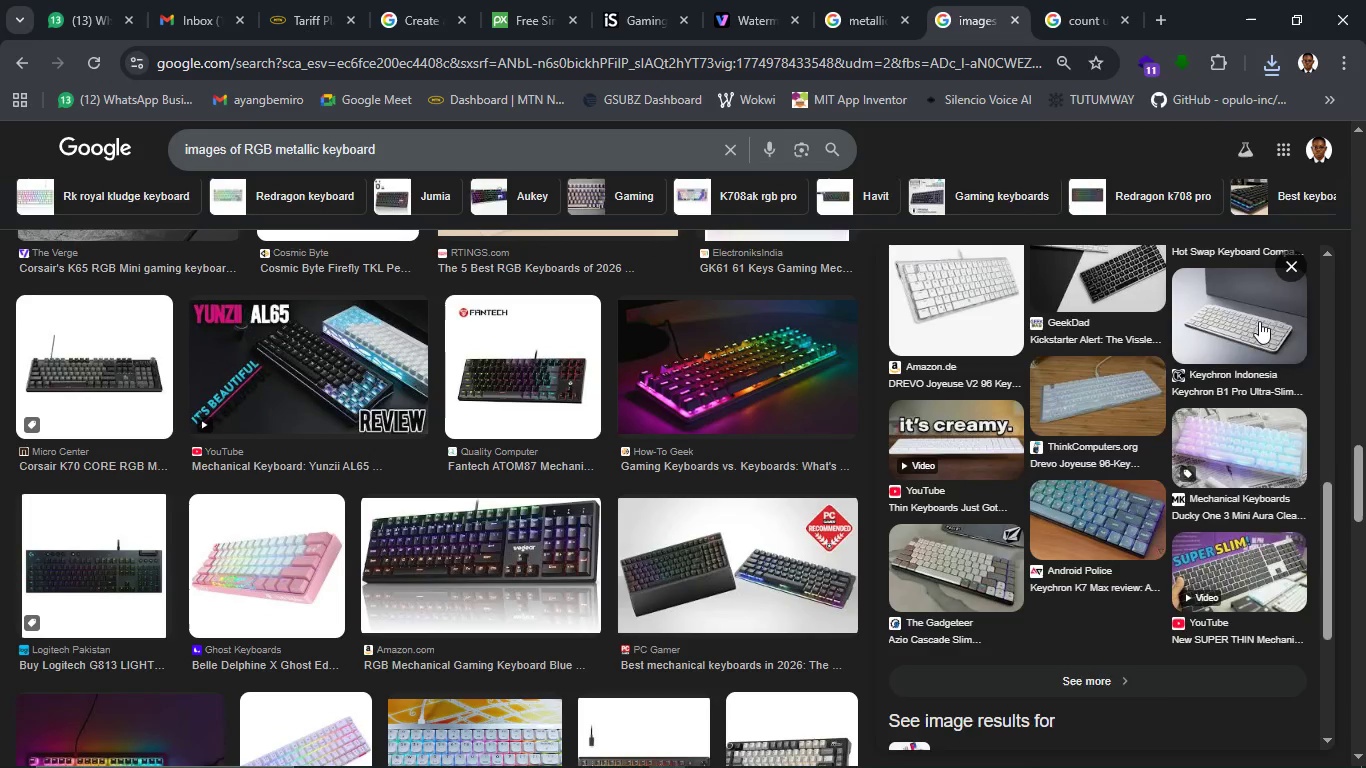 
scroll: coordinate [1223, 366], scroll_direction: up, amount: 12.0
 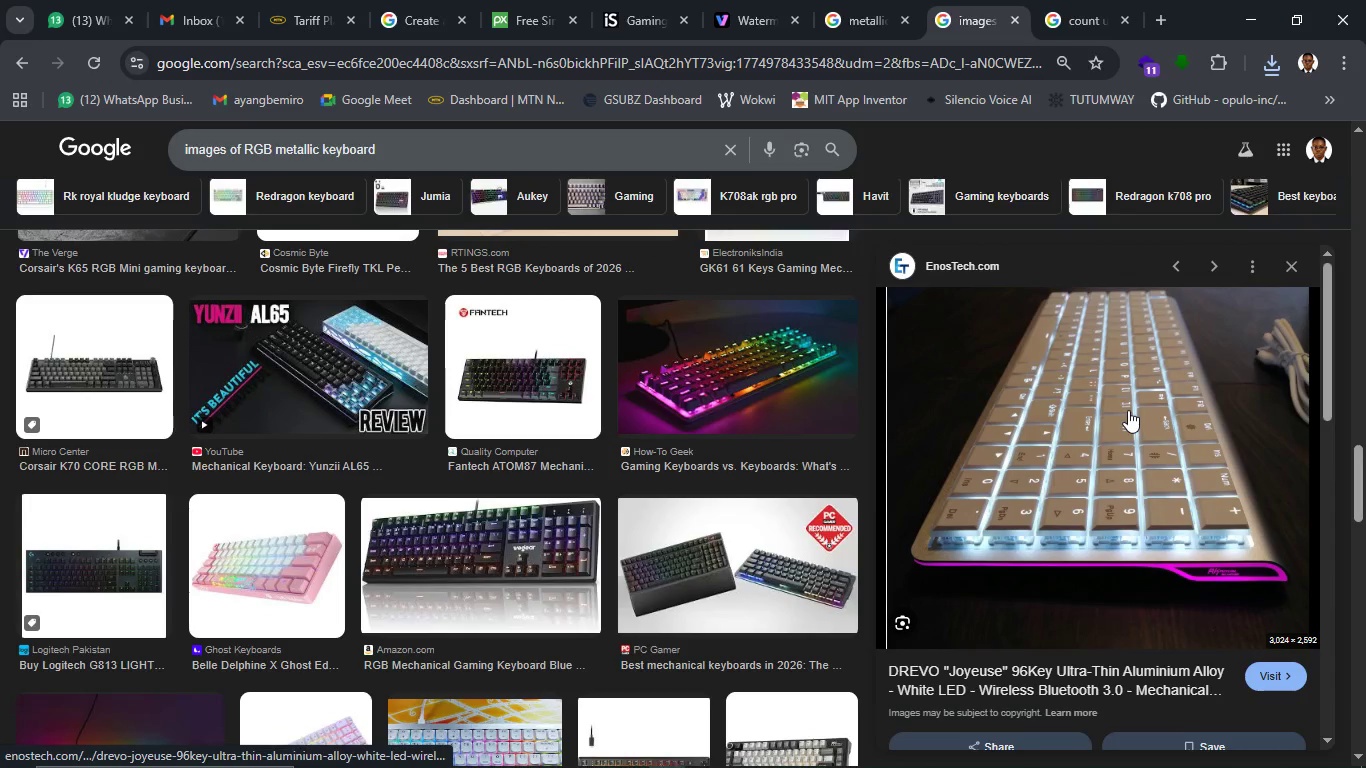 
right_click([1126, 410])
 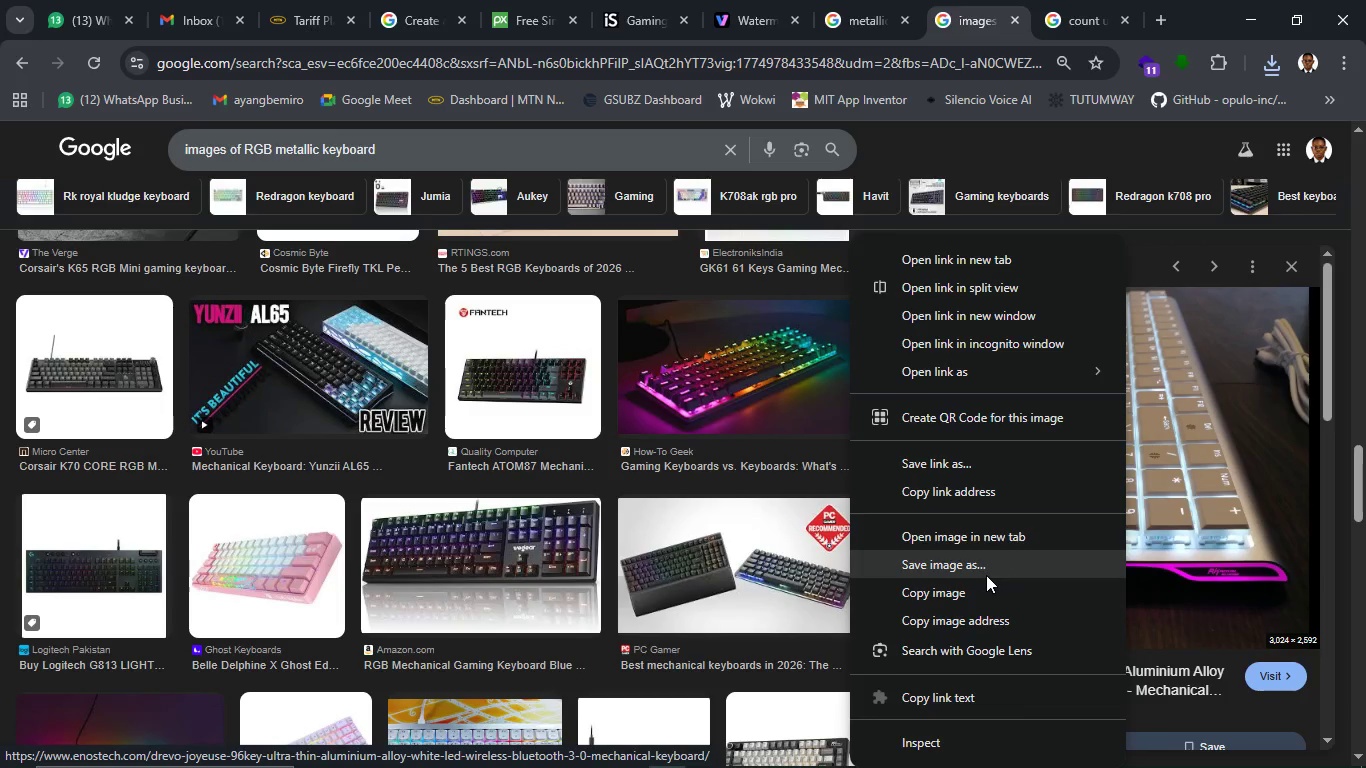 
left_click([985, 571])
 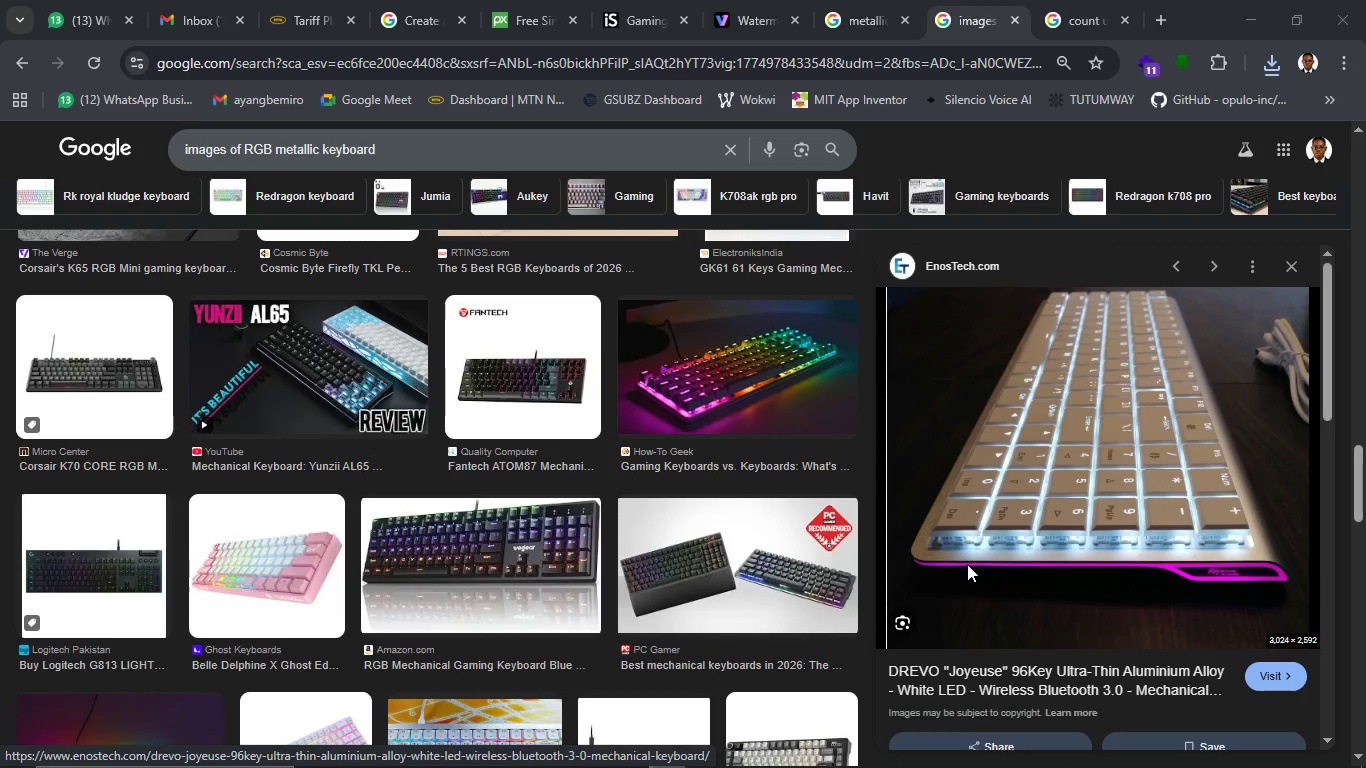 
wait(7.75)
 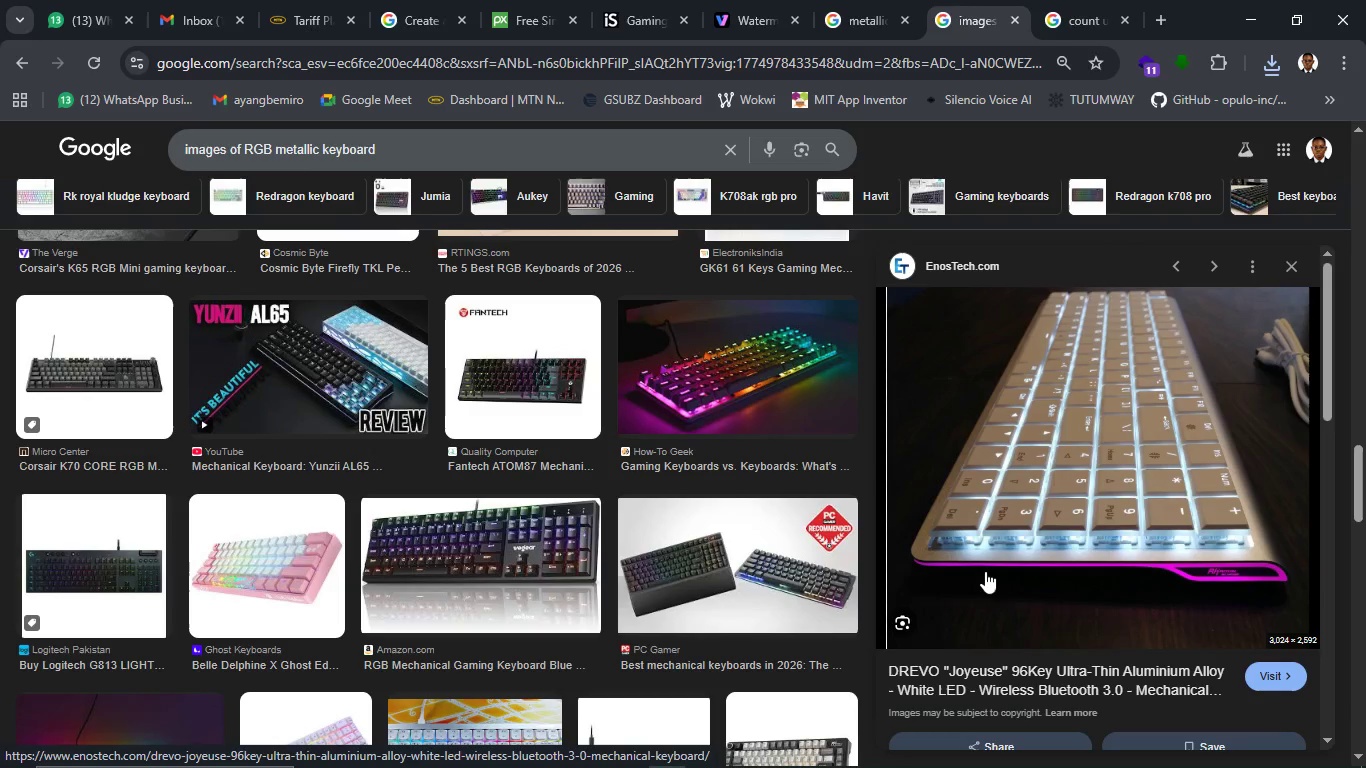 
type(uu)
 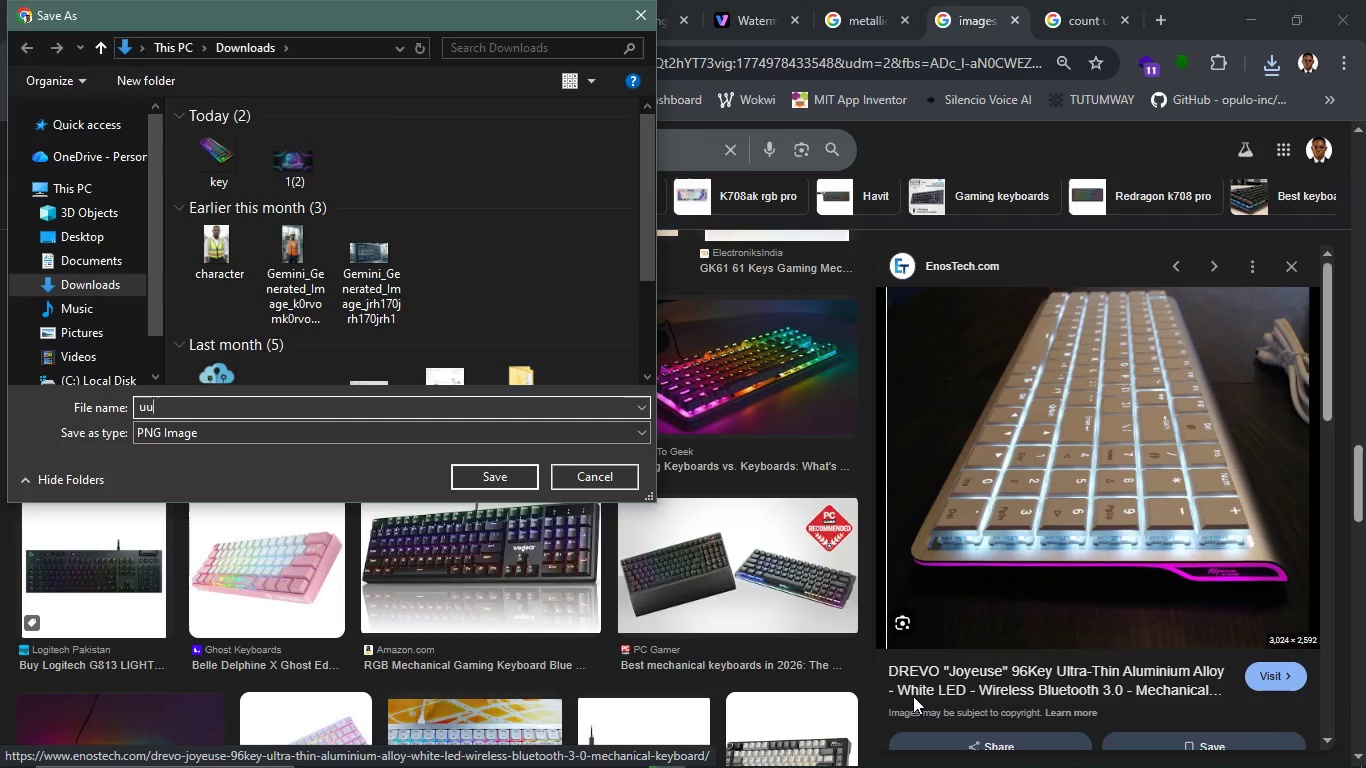 
key(Enter)
 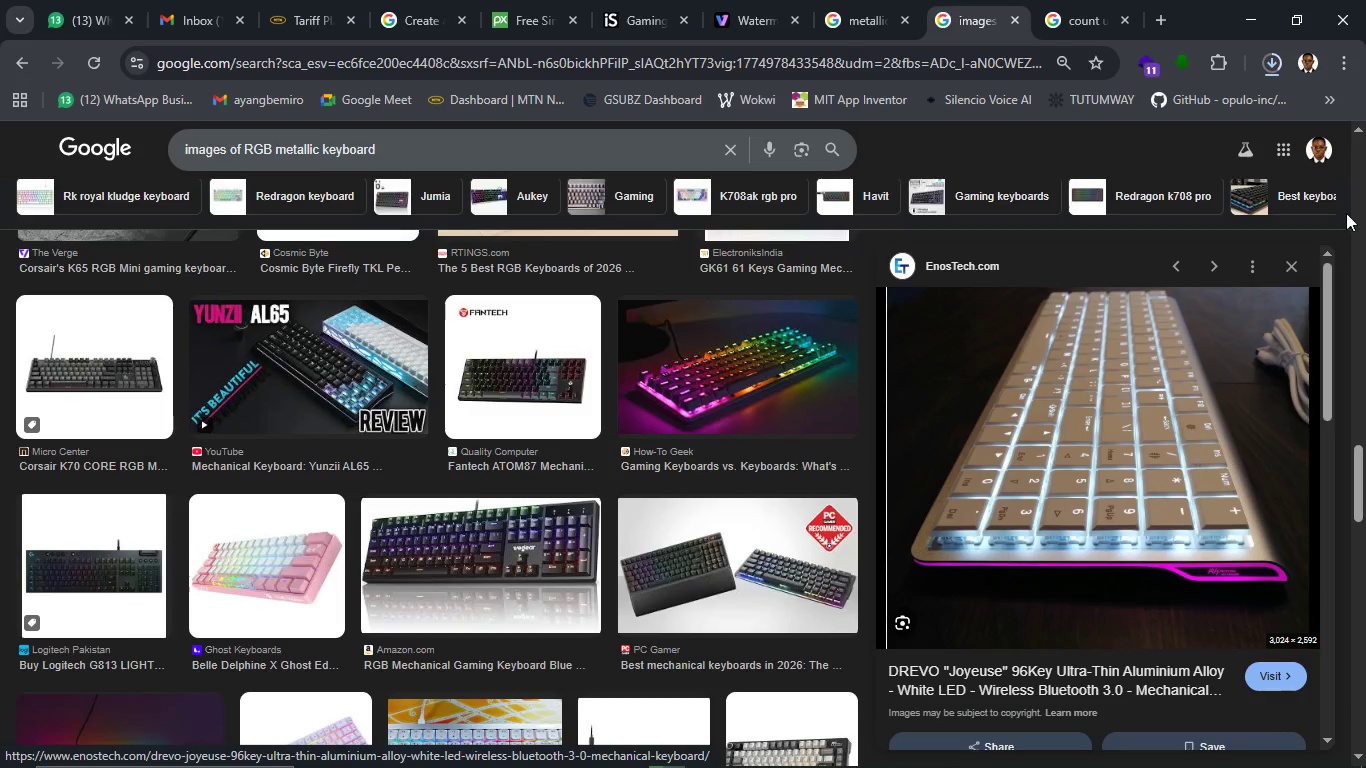 
left_click([1268, 86])
 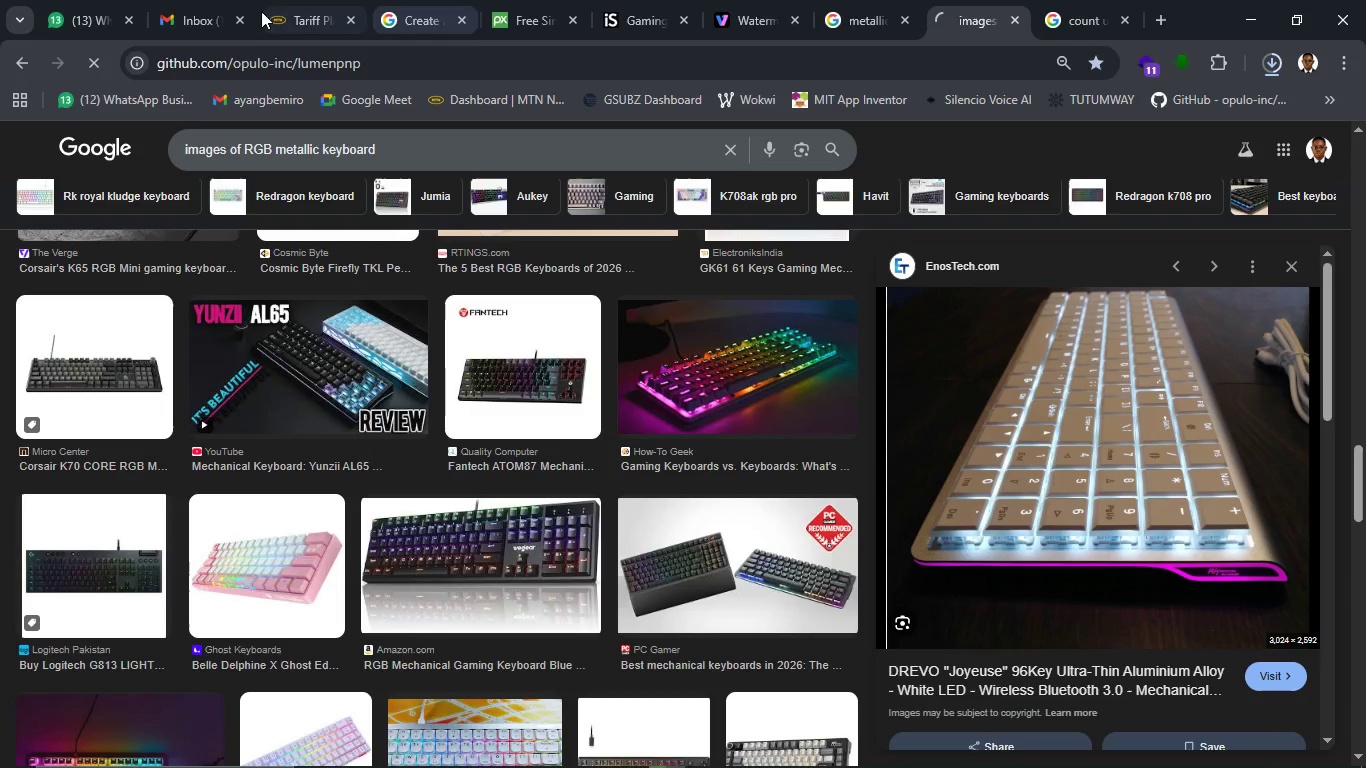 
left_click([16, 51])
 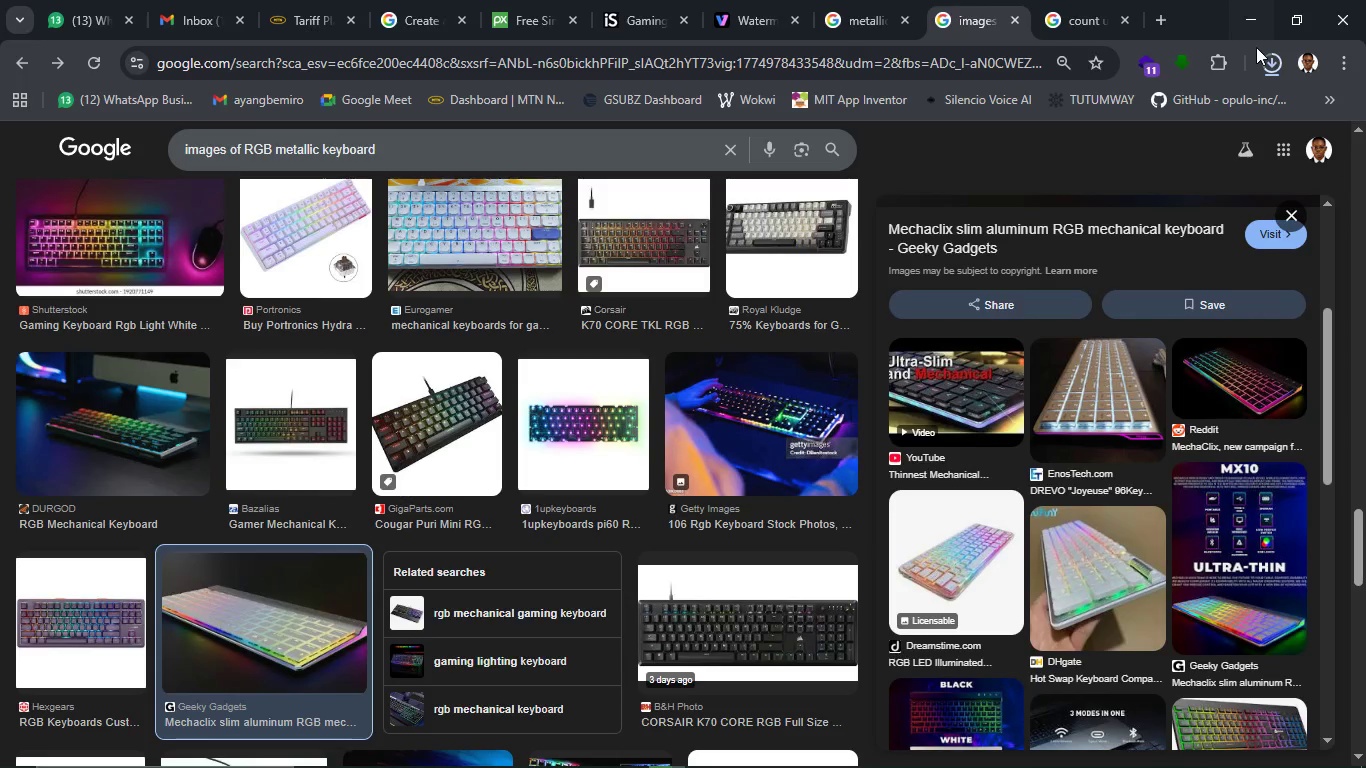 
left_click([1265, 60])
 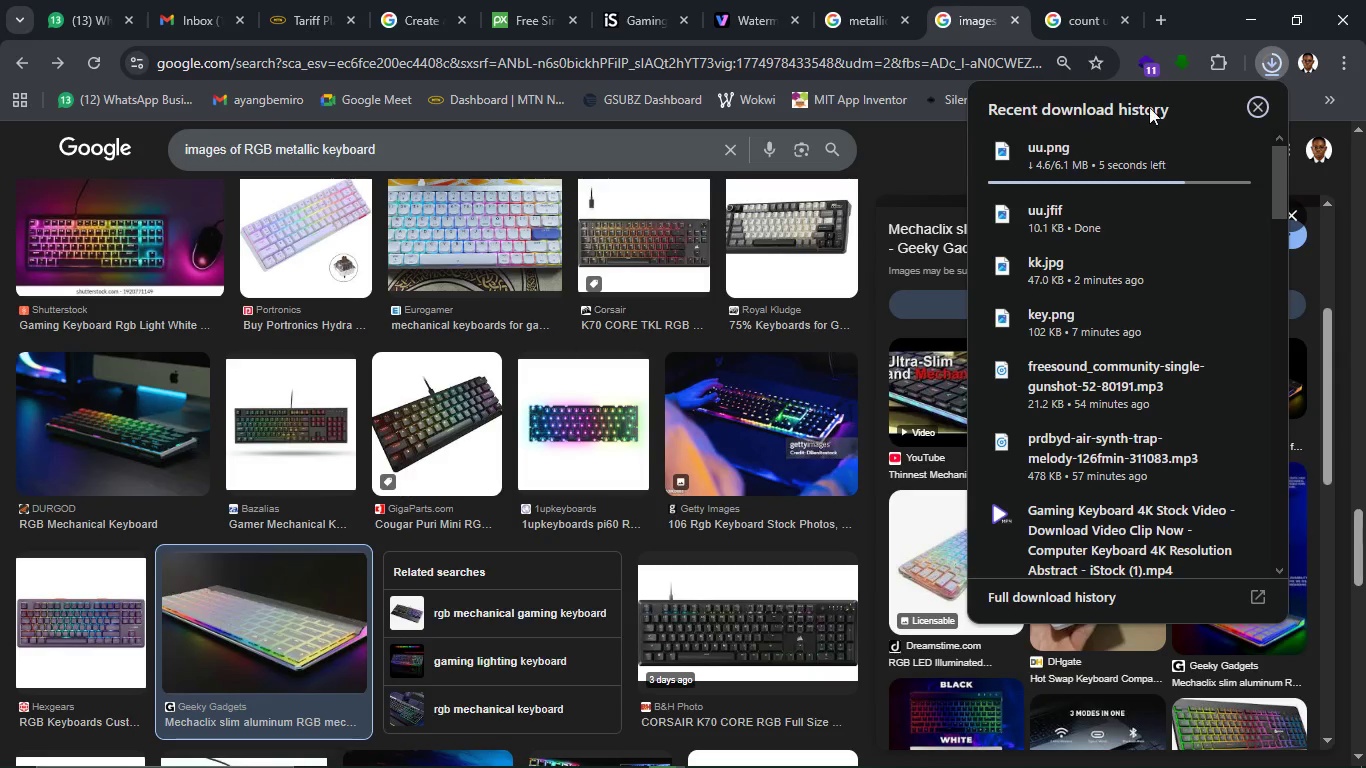 
left_click_drag(start_coordinate=[928, 158], to_coordinate=[902, 178])
 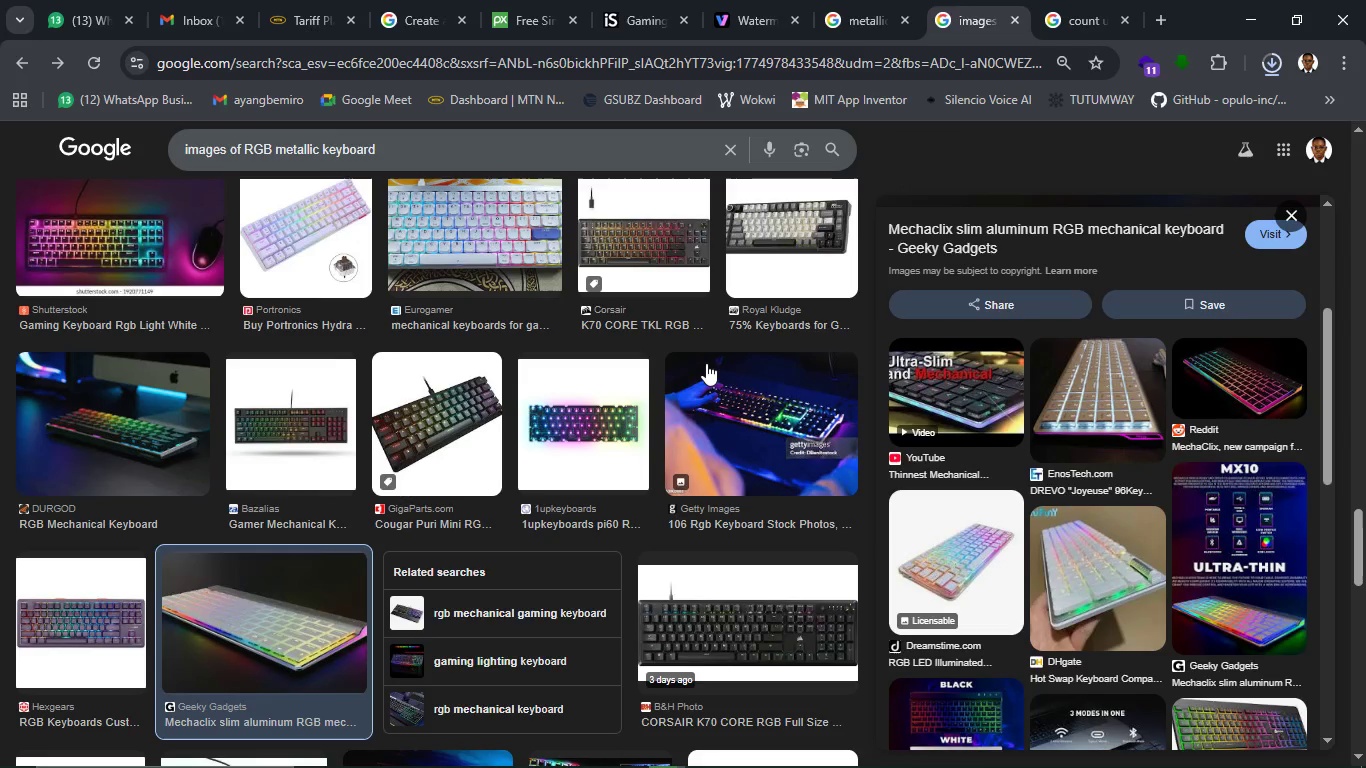 
scroll: coordinate [660, 540], scroll_direction: down, amount: 11.0
 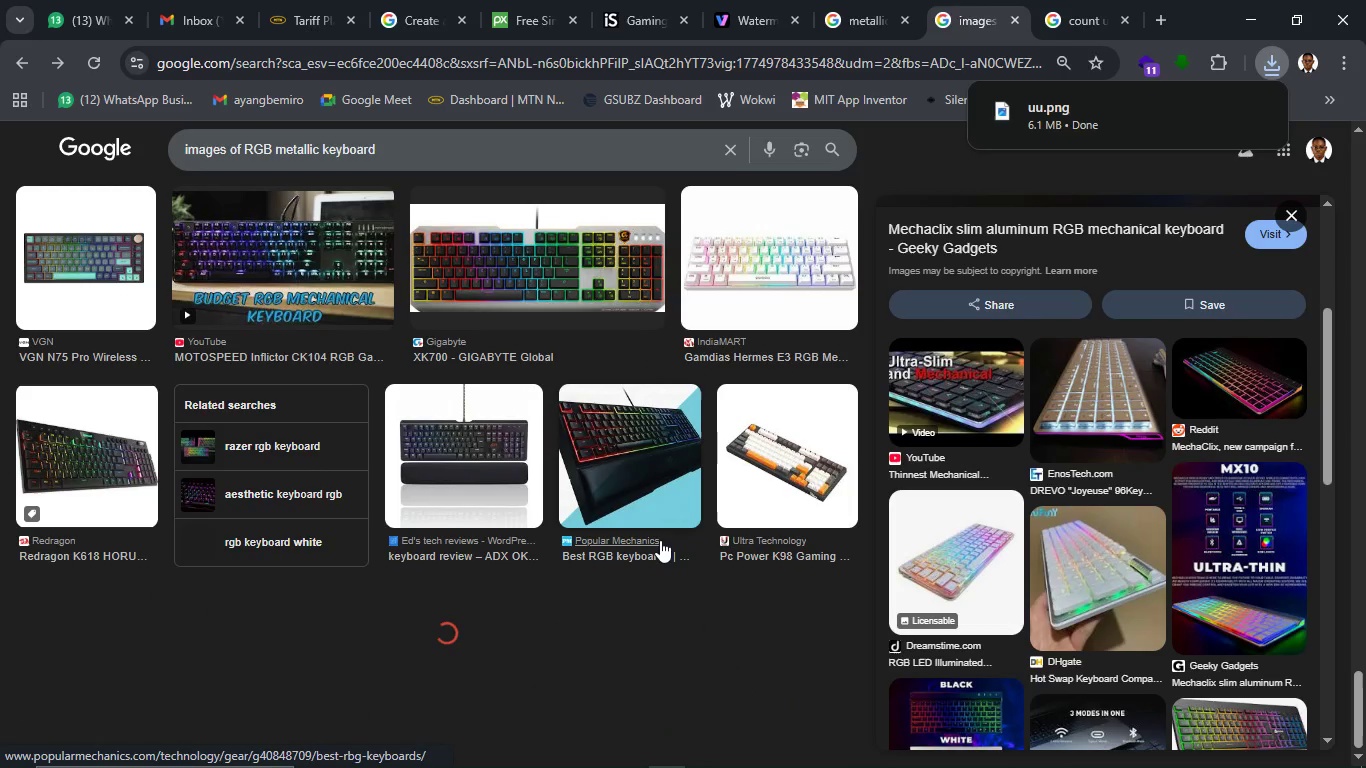 
scroll: coordinate [659, 499], scroll_direction: up, amount: 5.0
 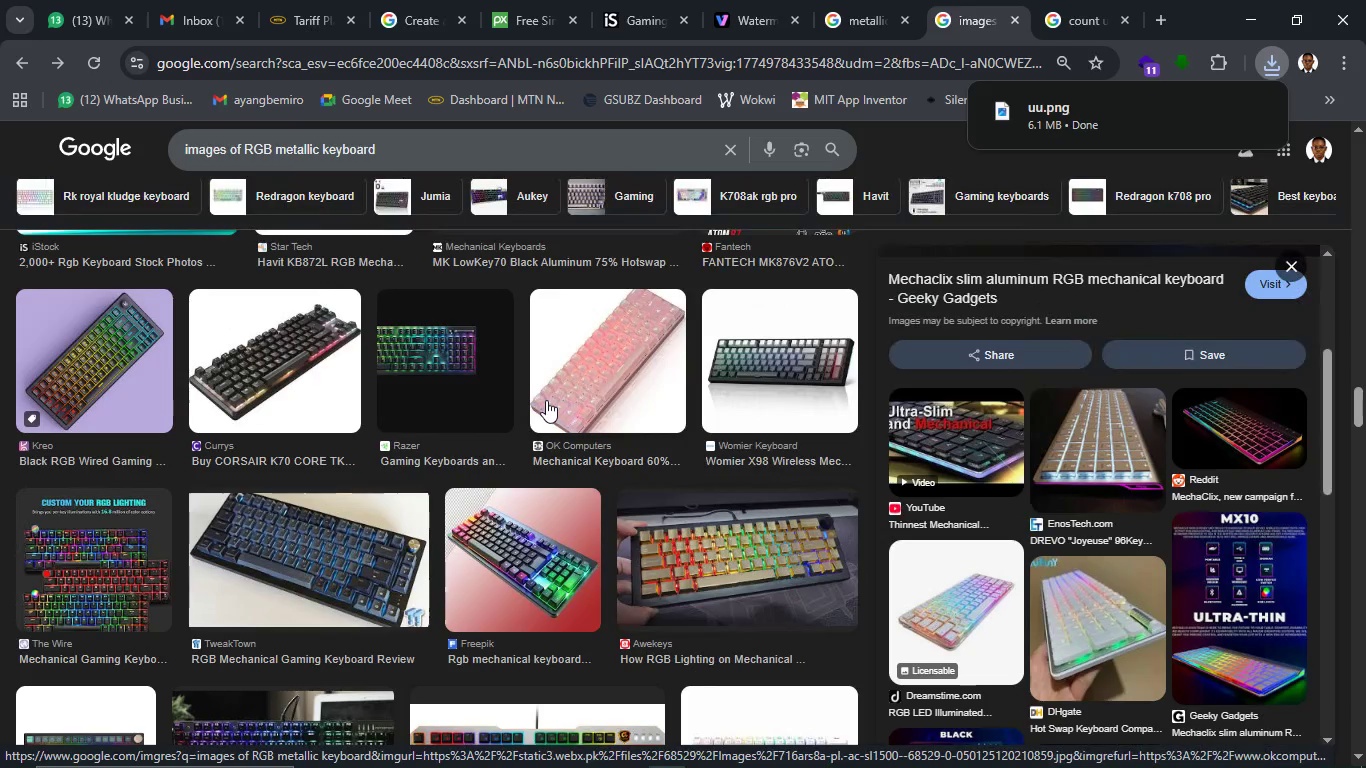 
left_click([546, 400])
 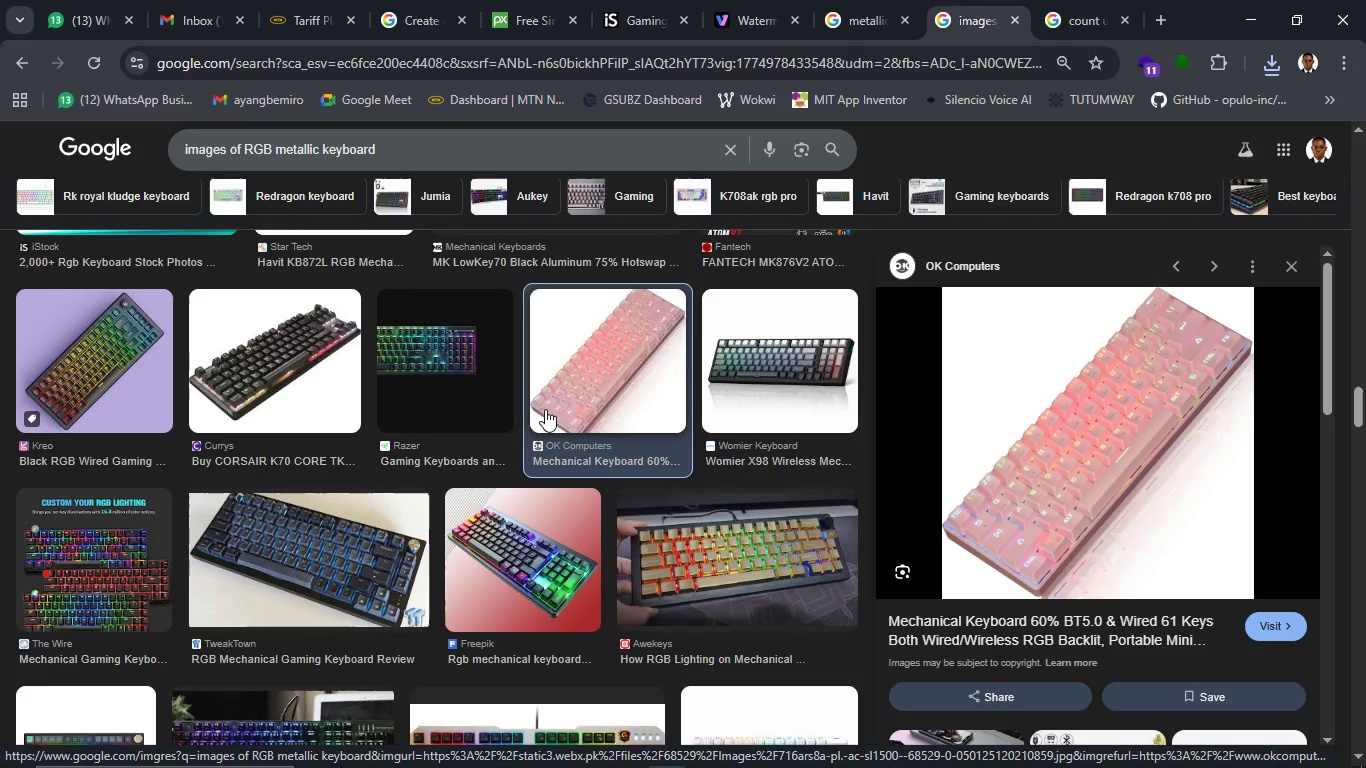 
wait(27.97)
 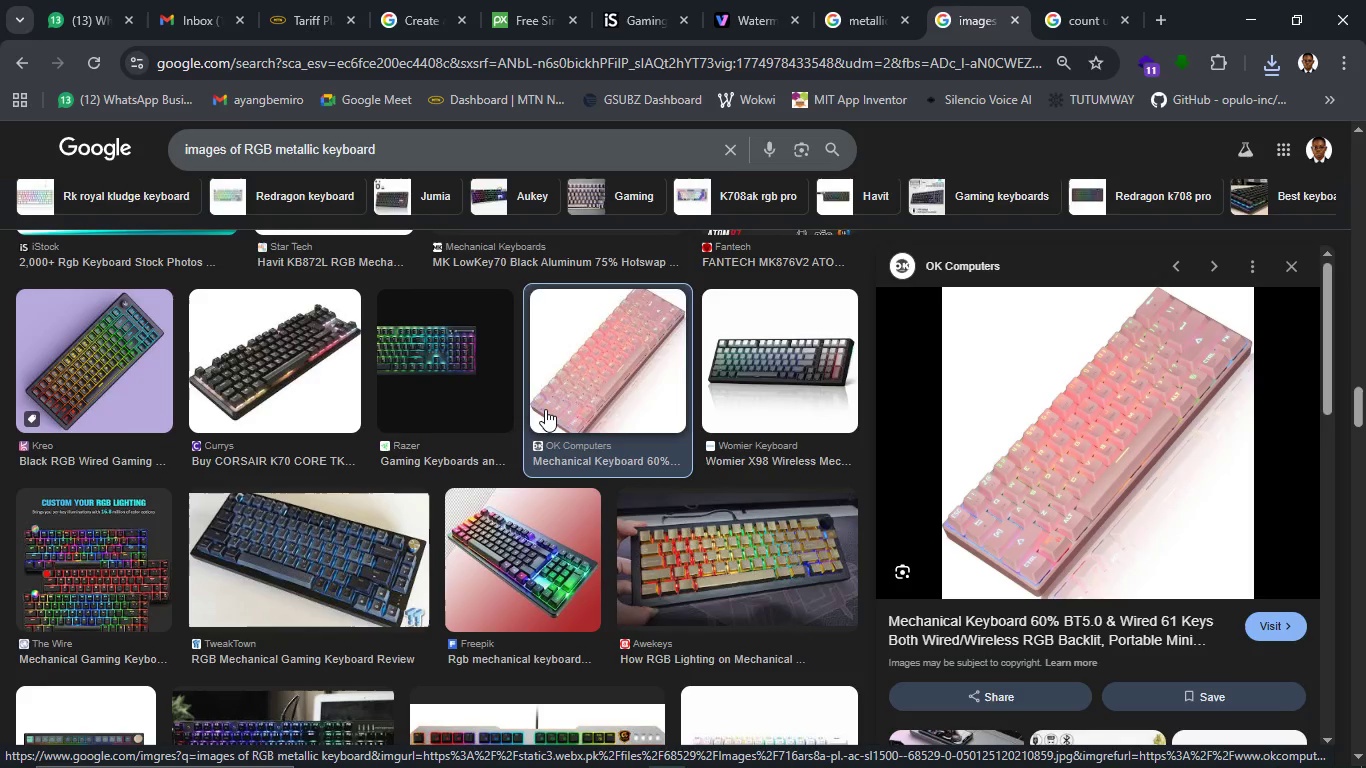 
right_click([1170, 479])
 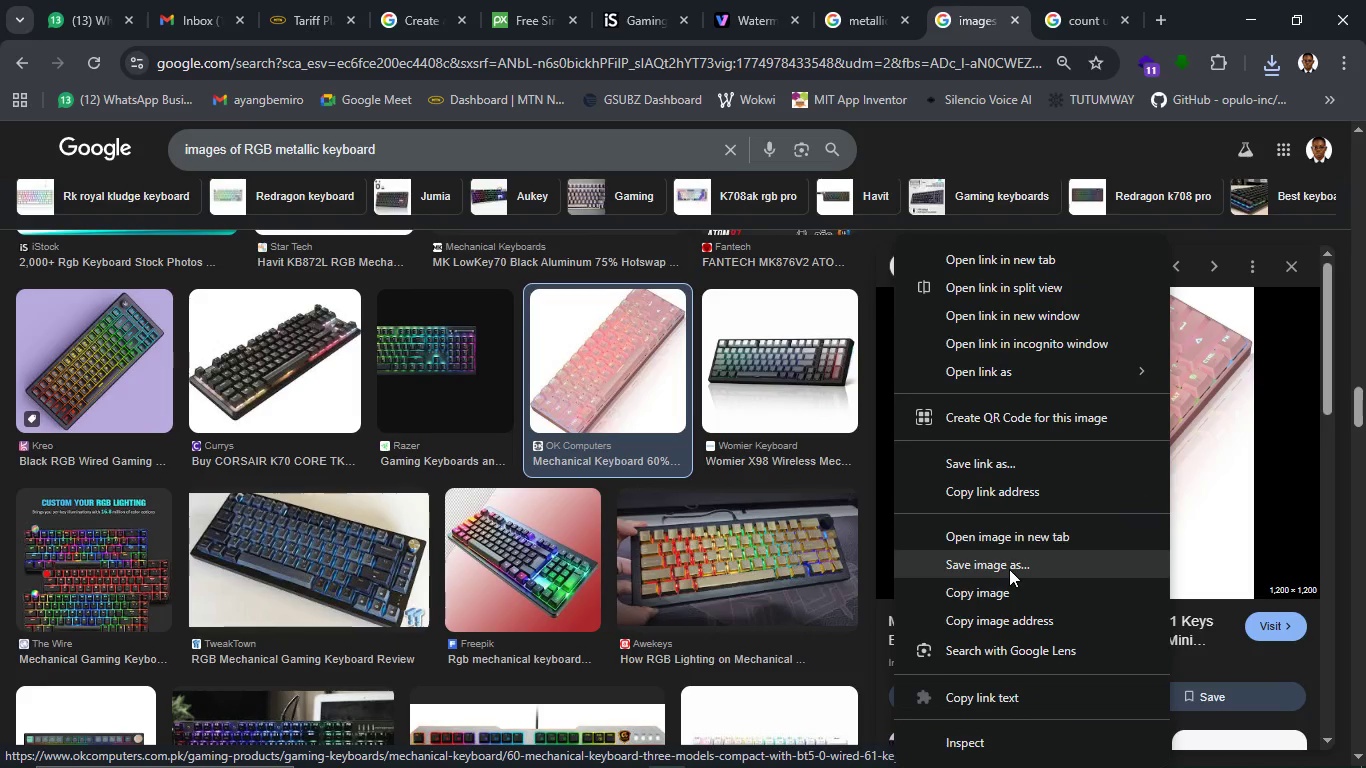 
left_click([1009, 571])
 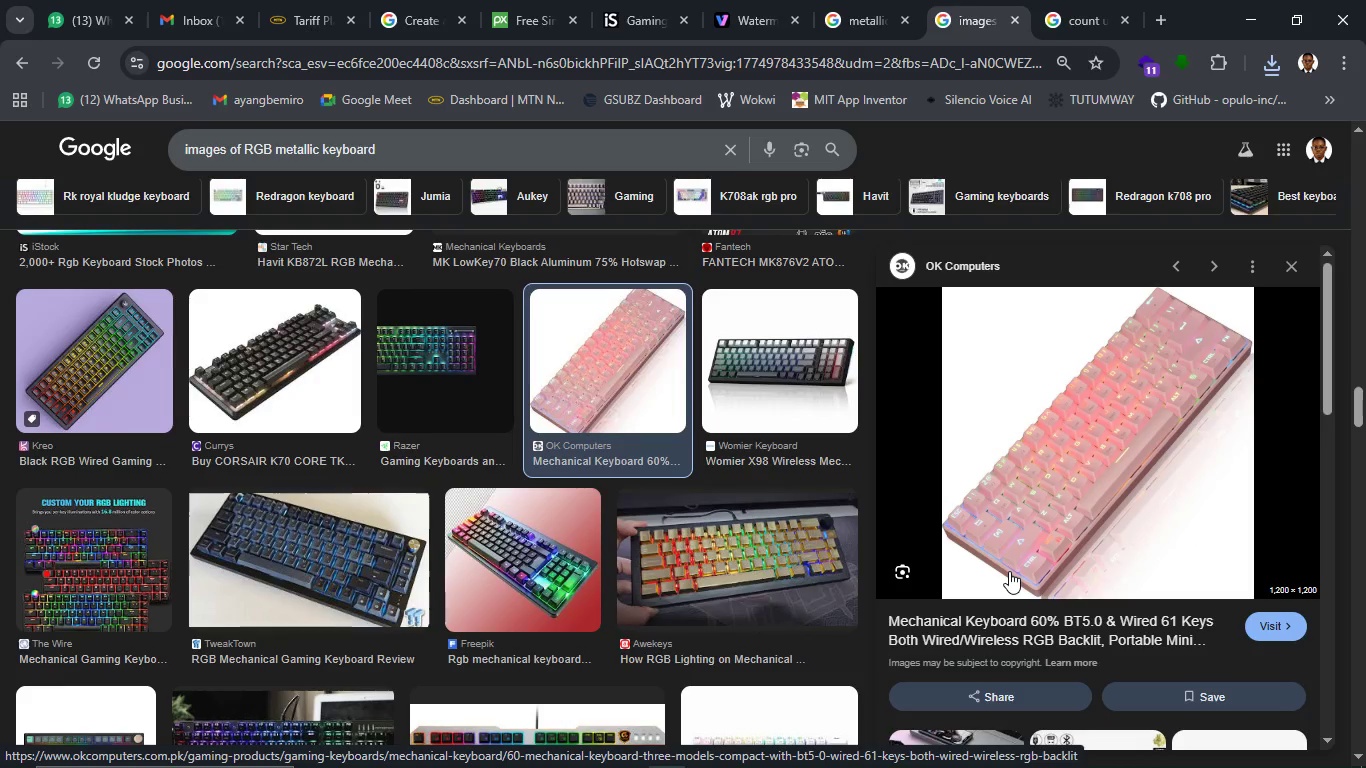 
wait(8.26)
 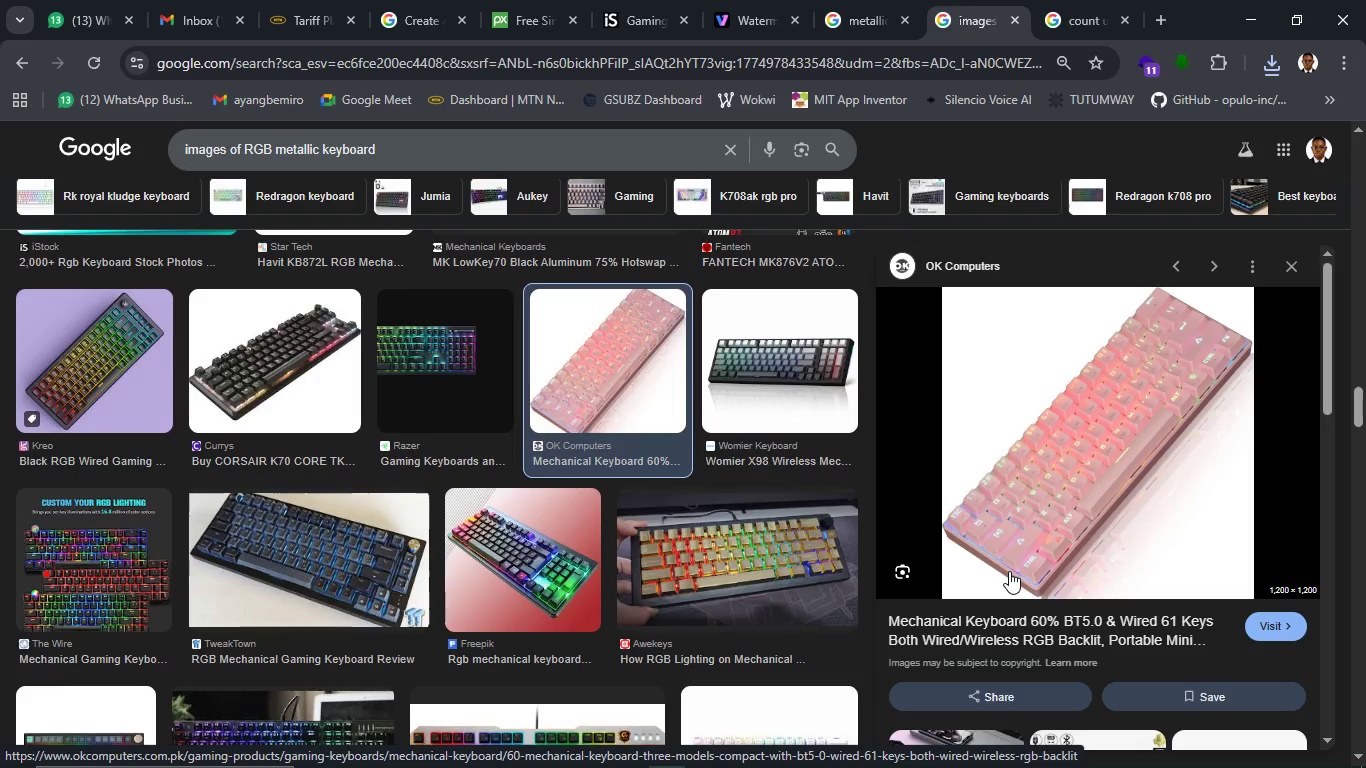 
type(dd)
 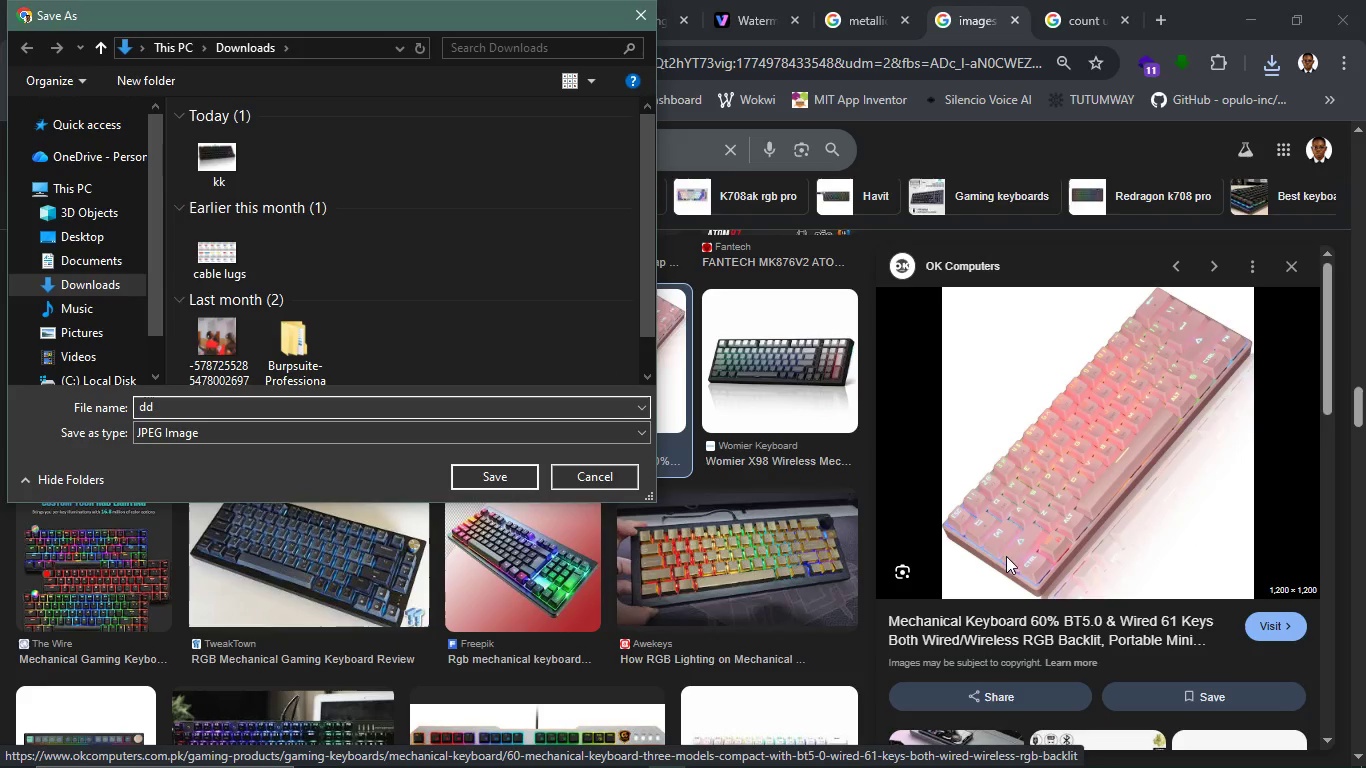 
key(Enter)
 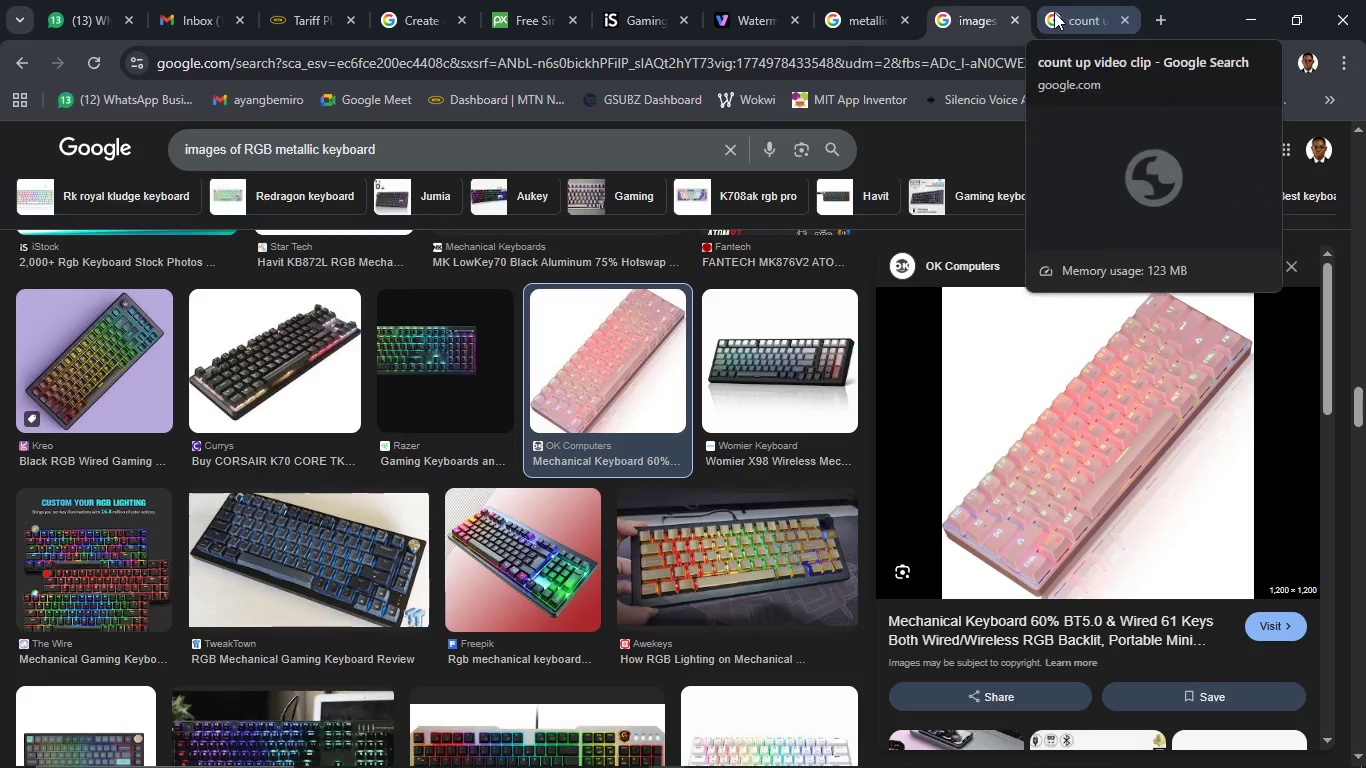 
left_click([1054, 12])
 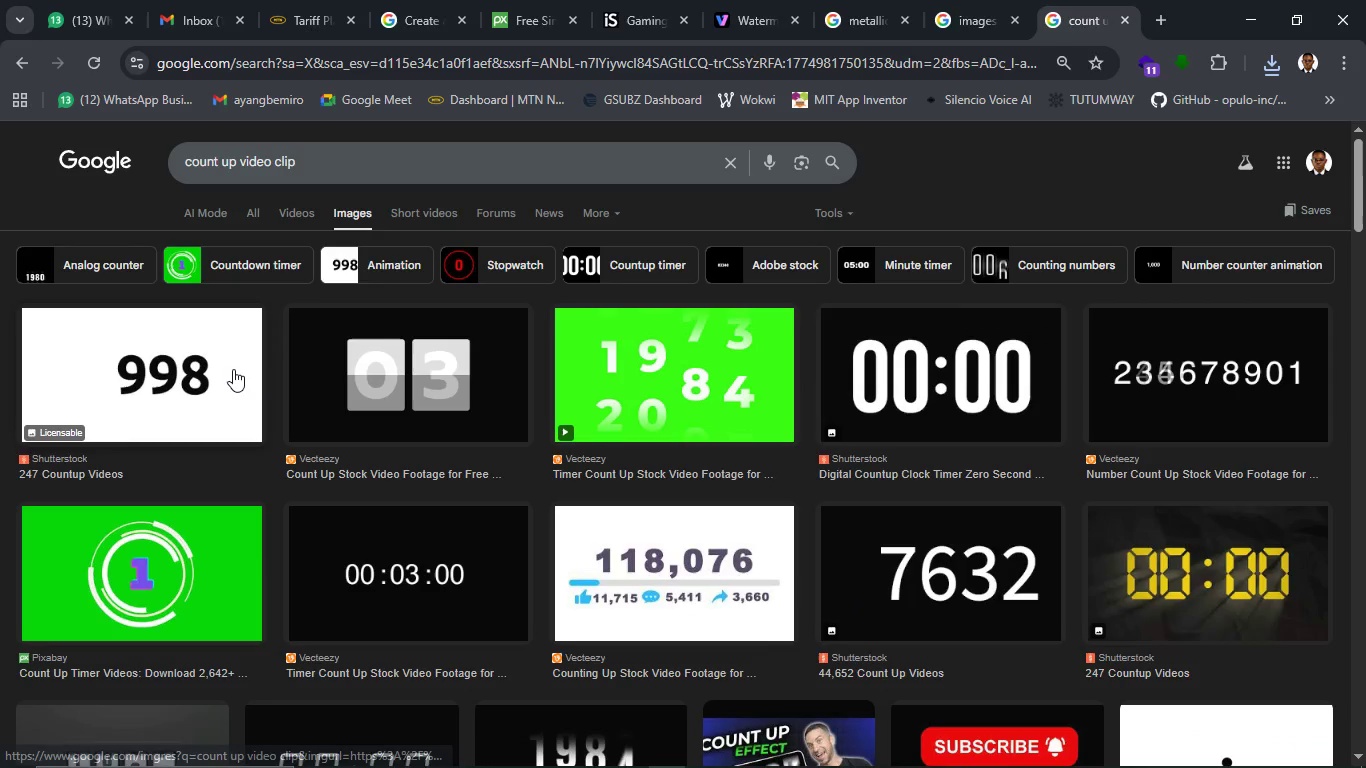 
wait(6.24)
 